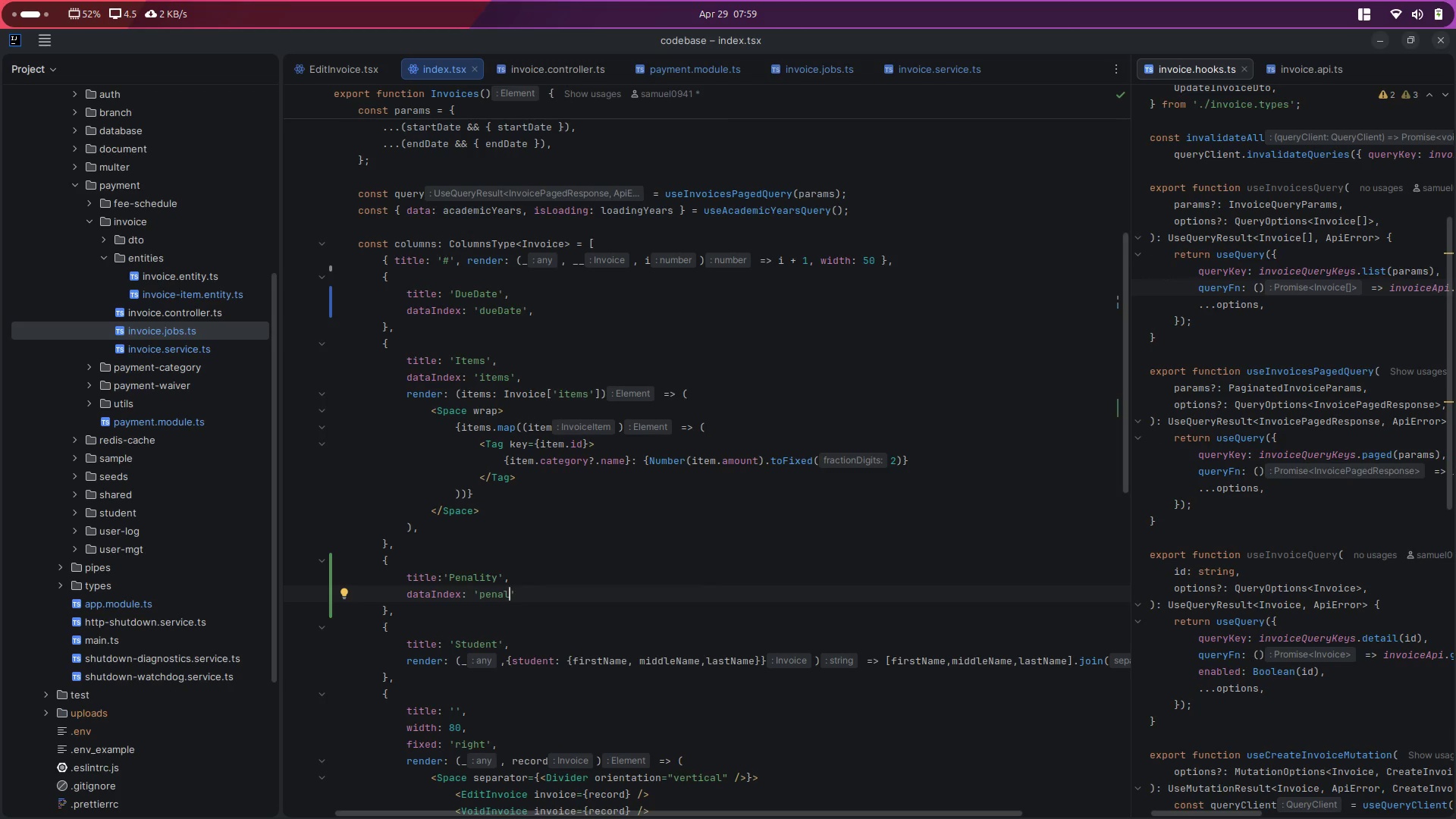 
key(Backspace)
key(Backspace)
key(Backspace)
key(Backspace)
key(Backspace)
type(inc)
 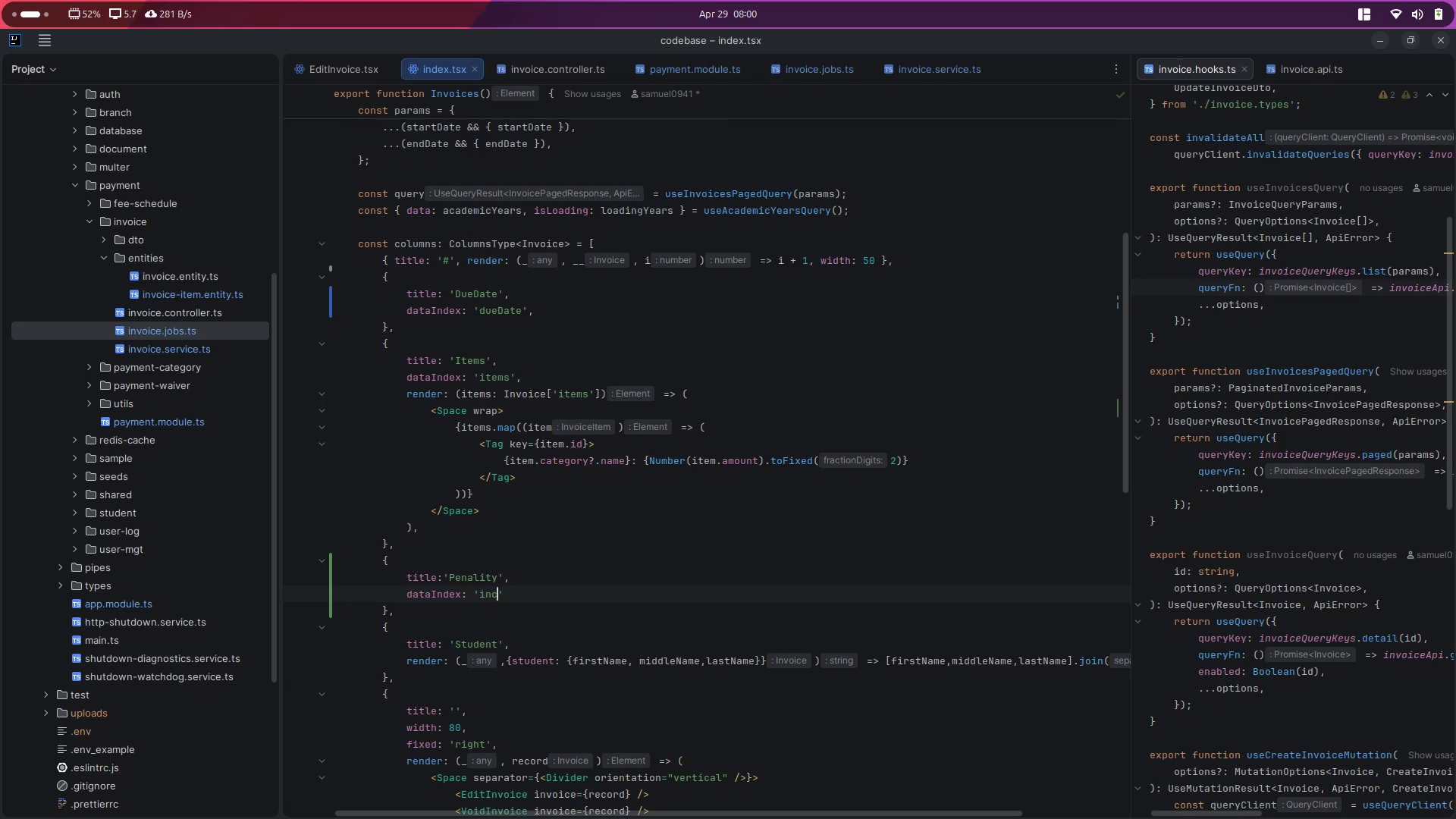 
type(urredPensd )
key(Backspace)
key(Backspace)
key(Backspace)
type(alty)
 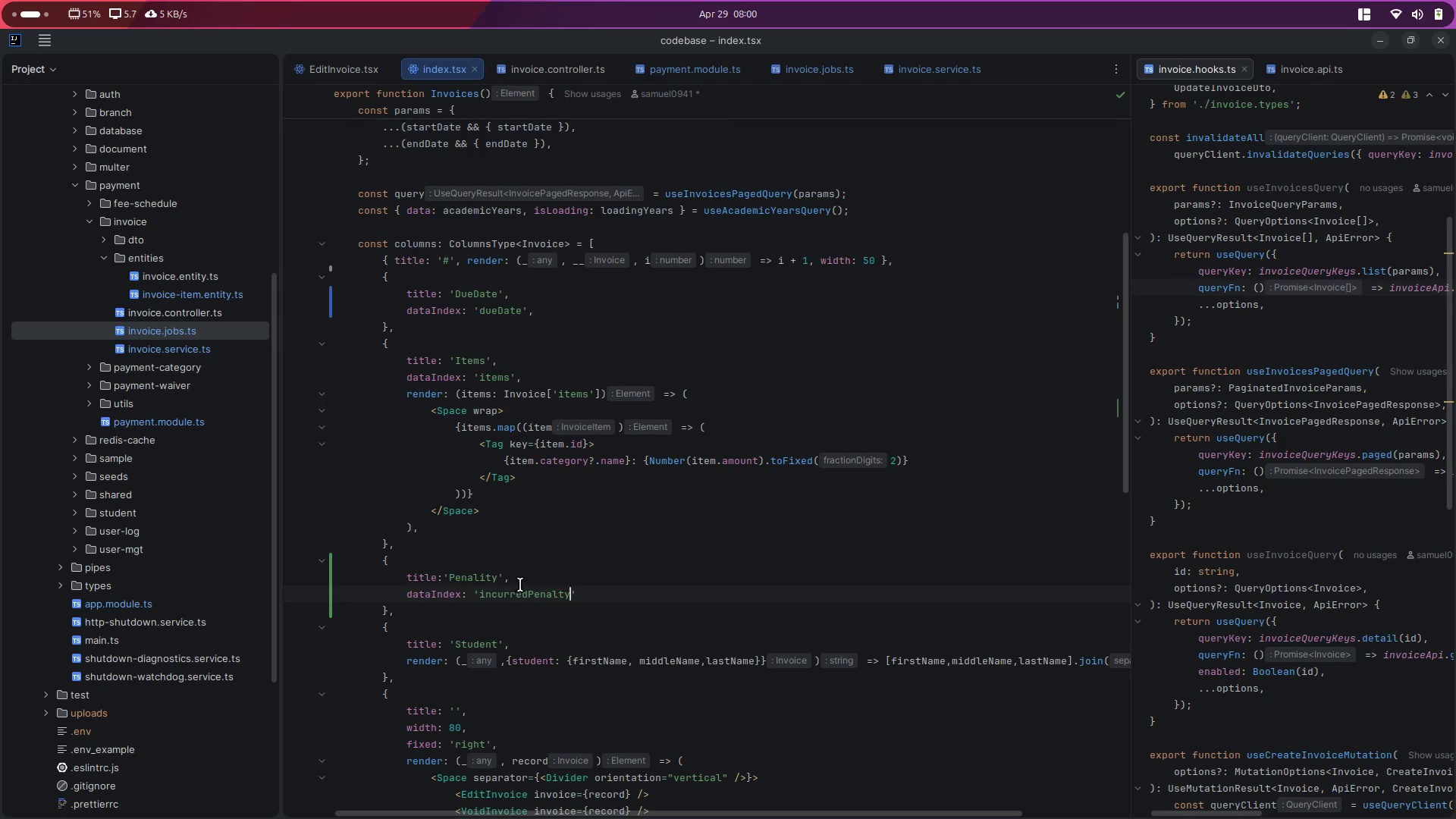 
left_click([524, 594])
 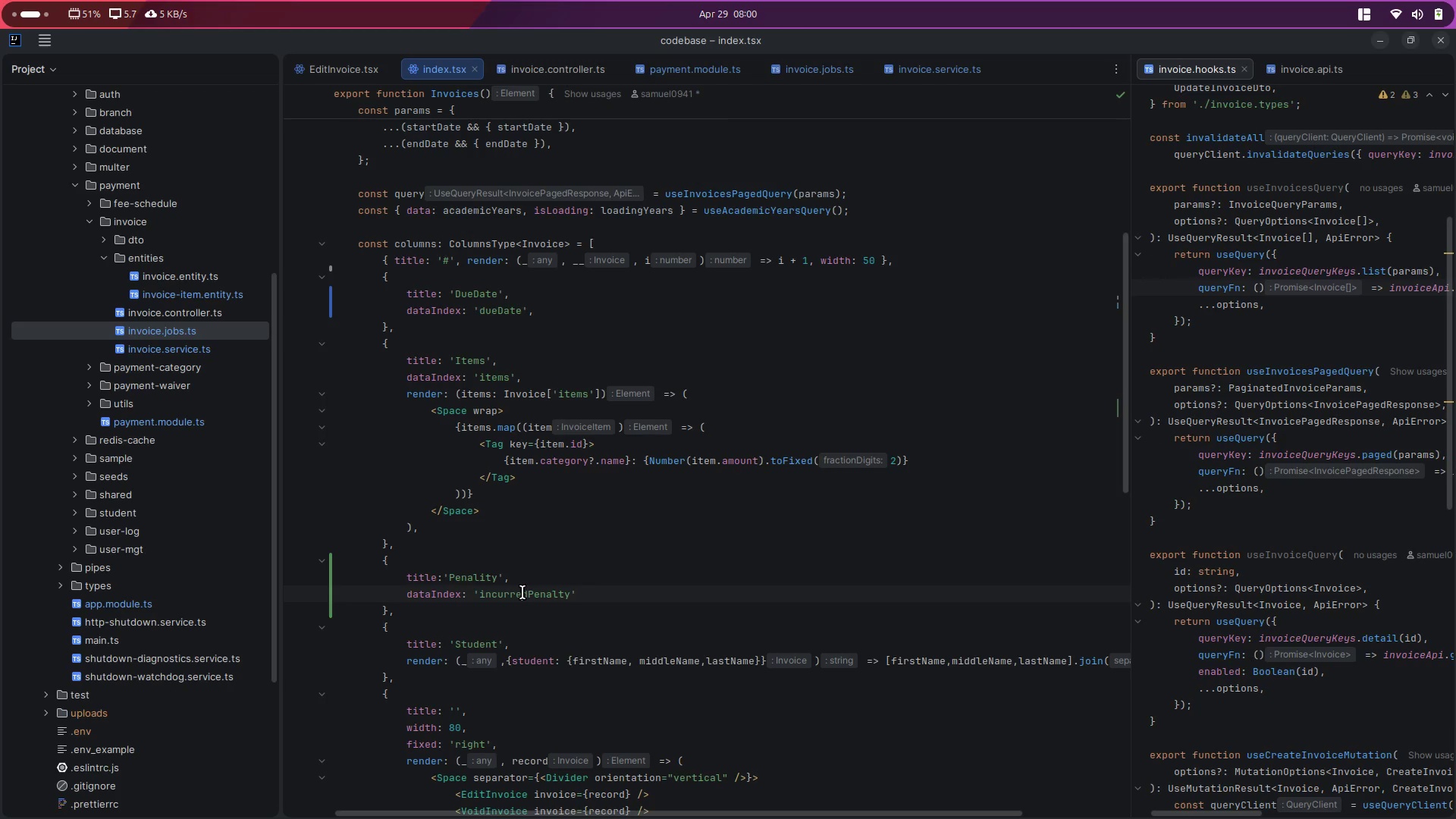 
double_click([522, 592])
 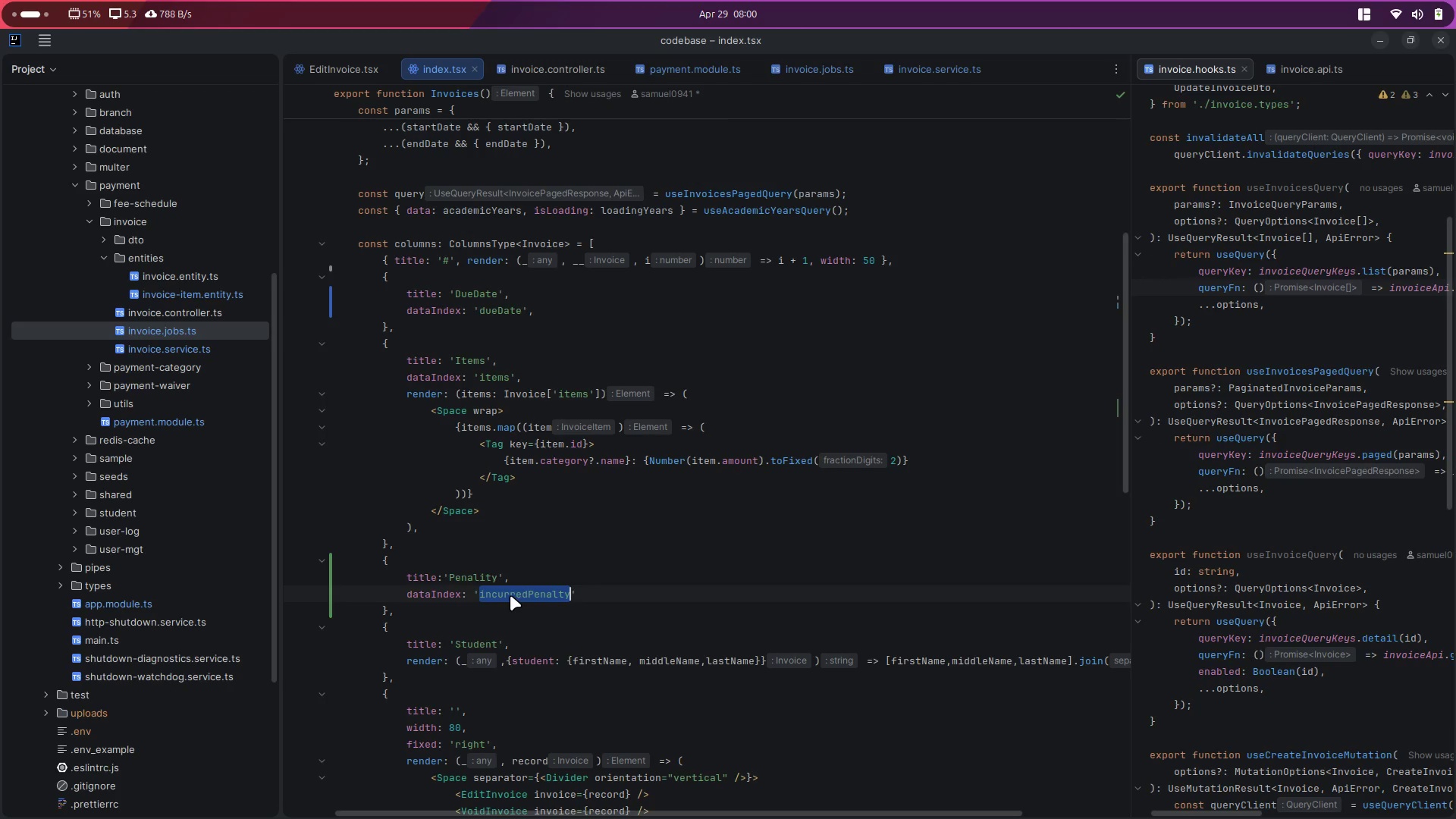 
left_click([511, 595])
 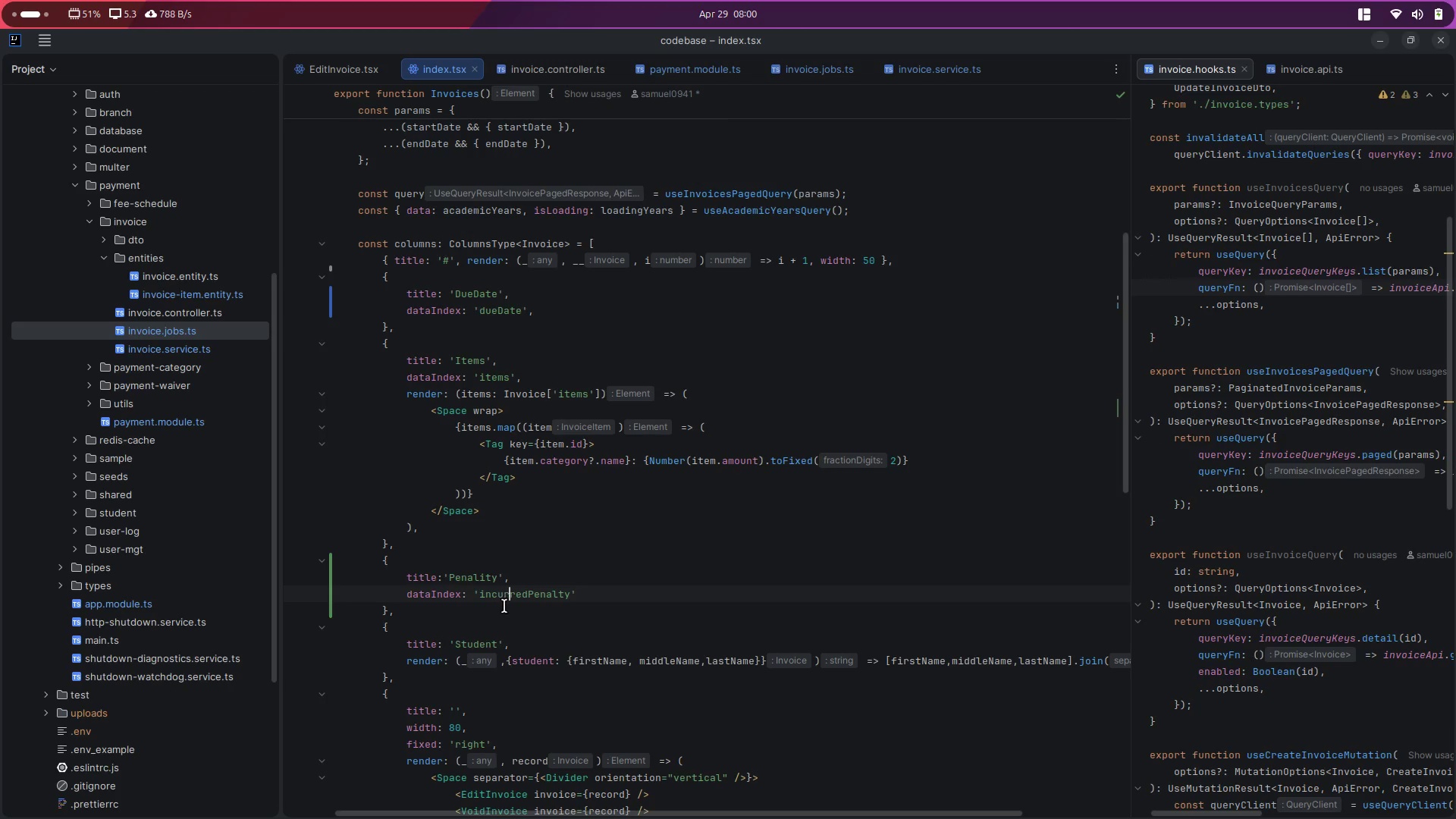 
left_click([504, 606])
 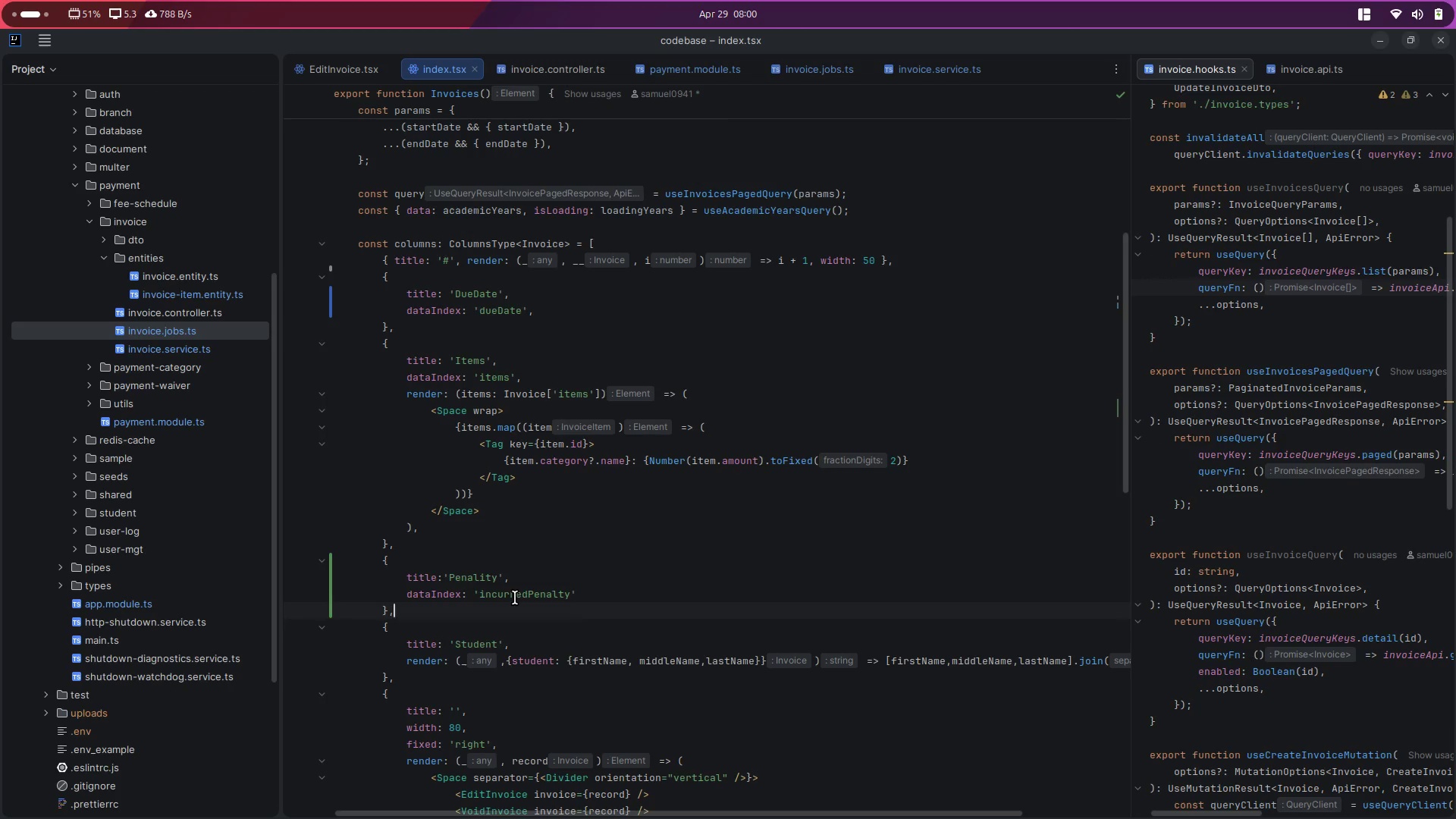 
double_click([515, 598])
 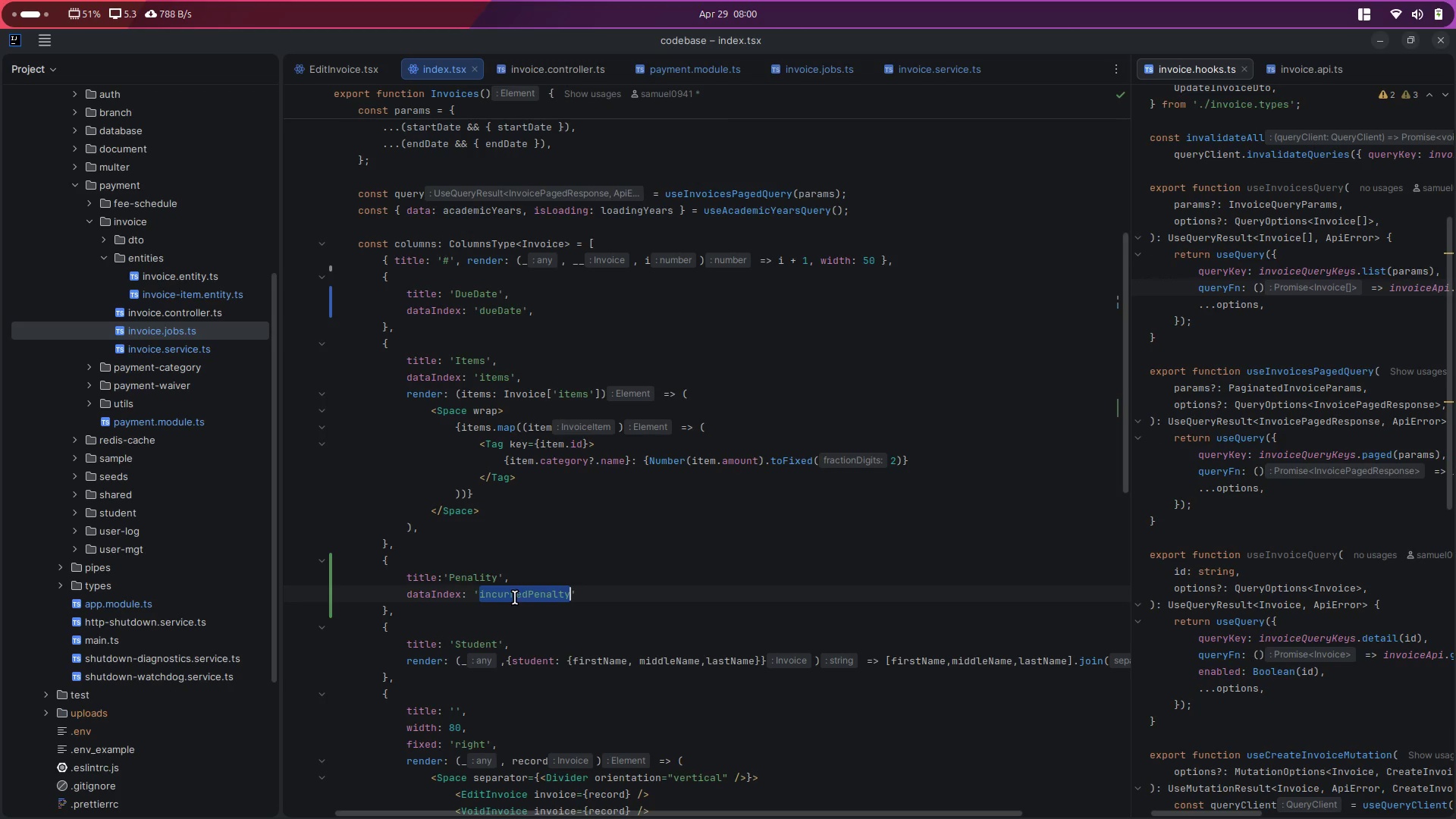 
key(Control+ControlLeft)
 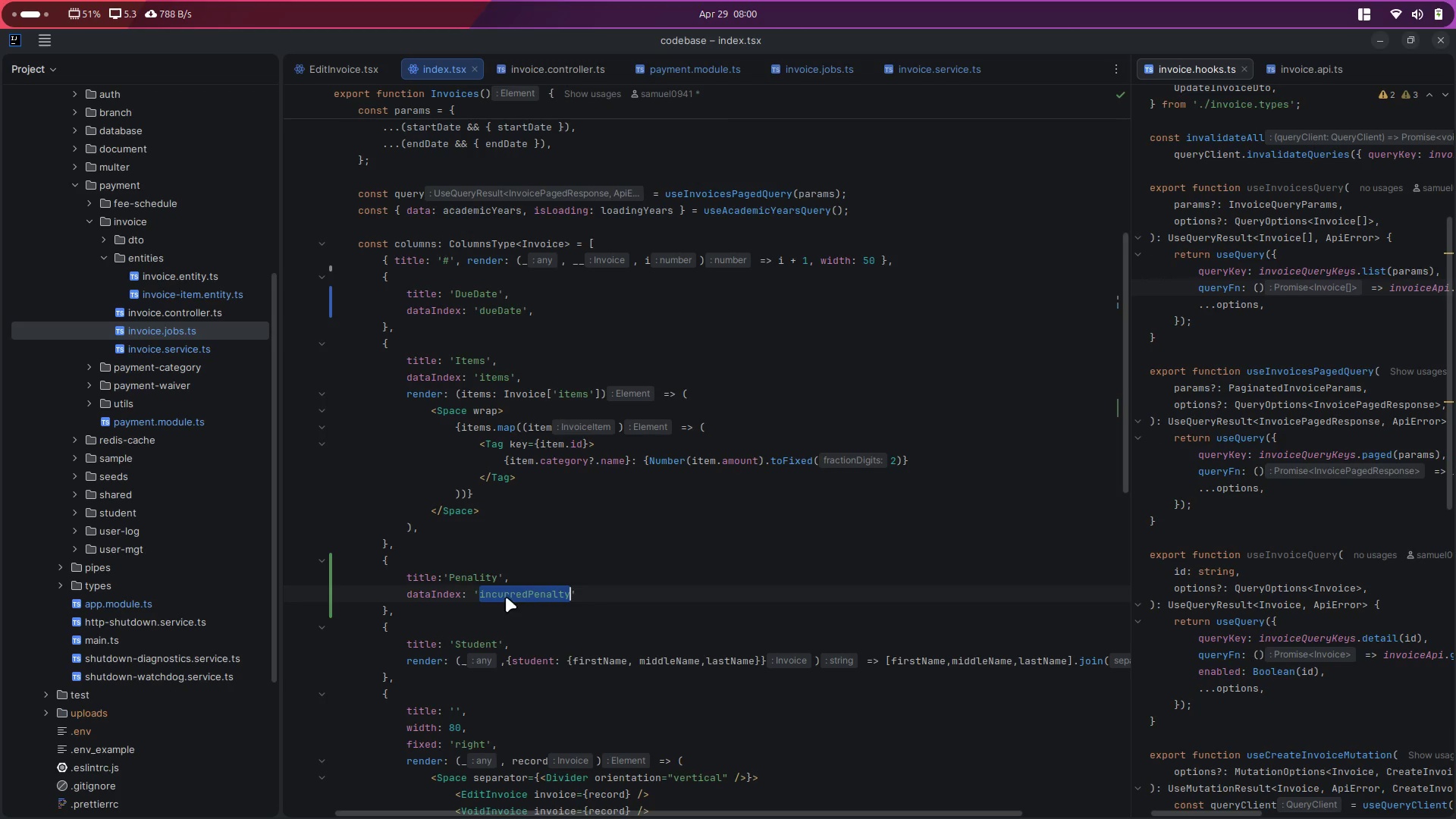 
key(Control+C)
 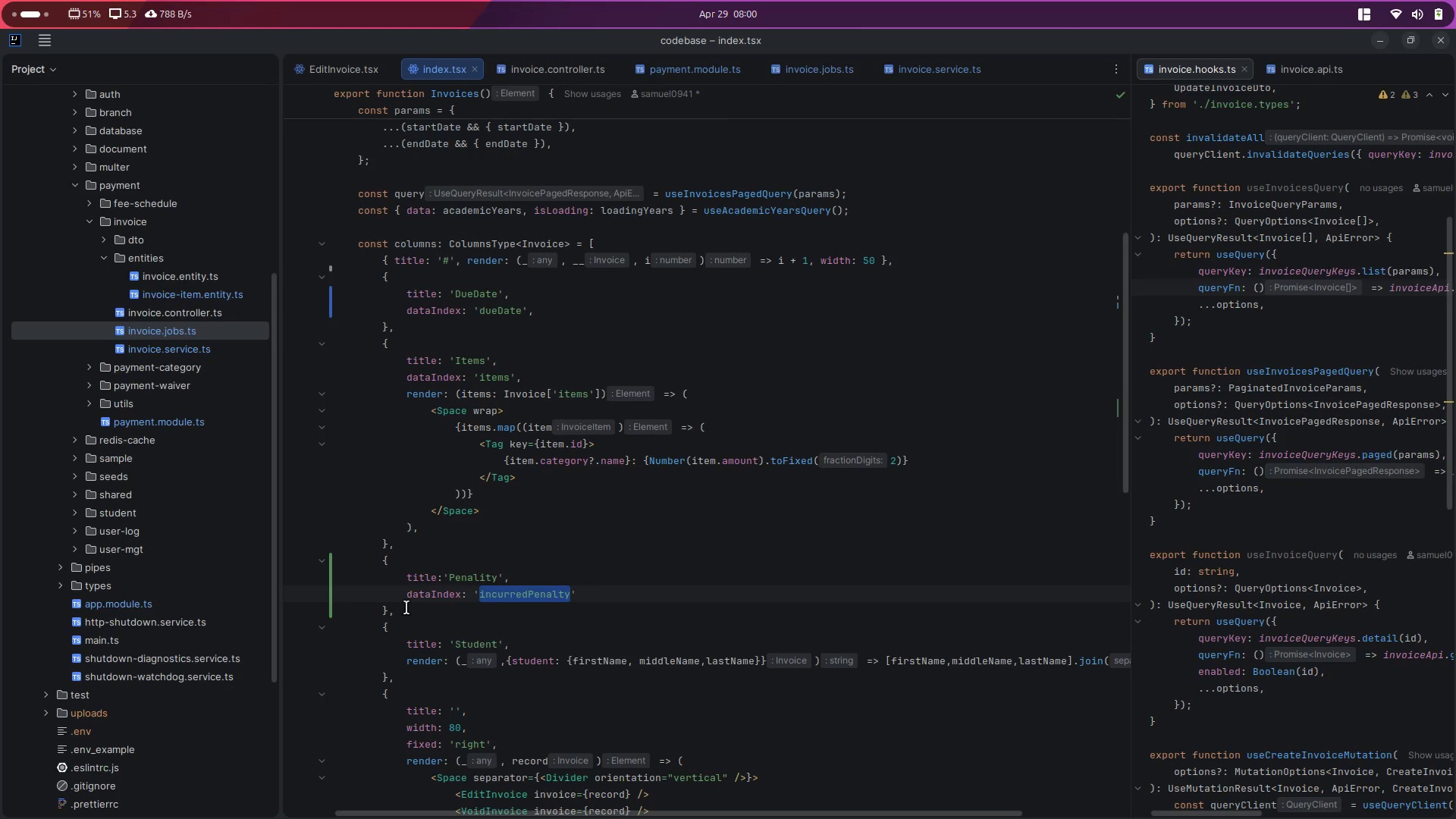 
left_click([406, 608])
 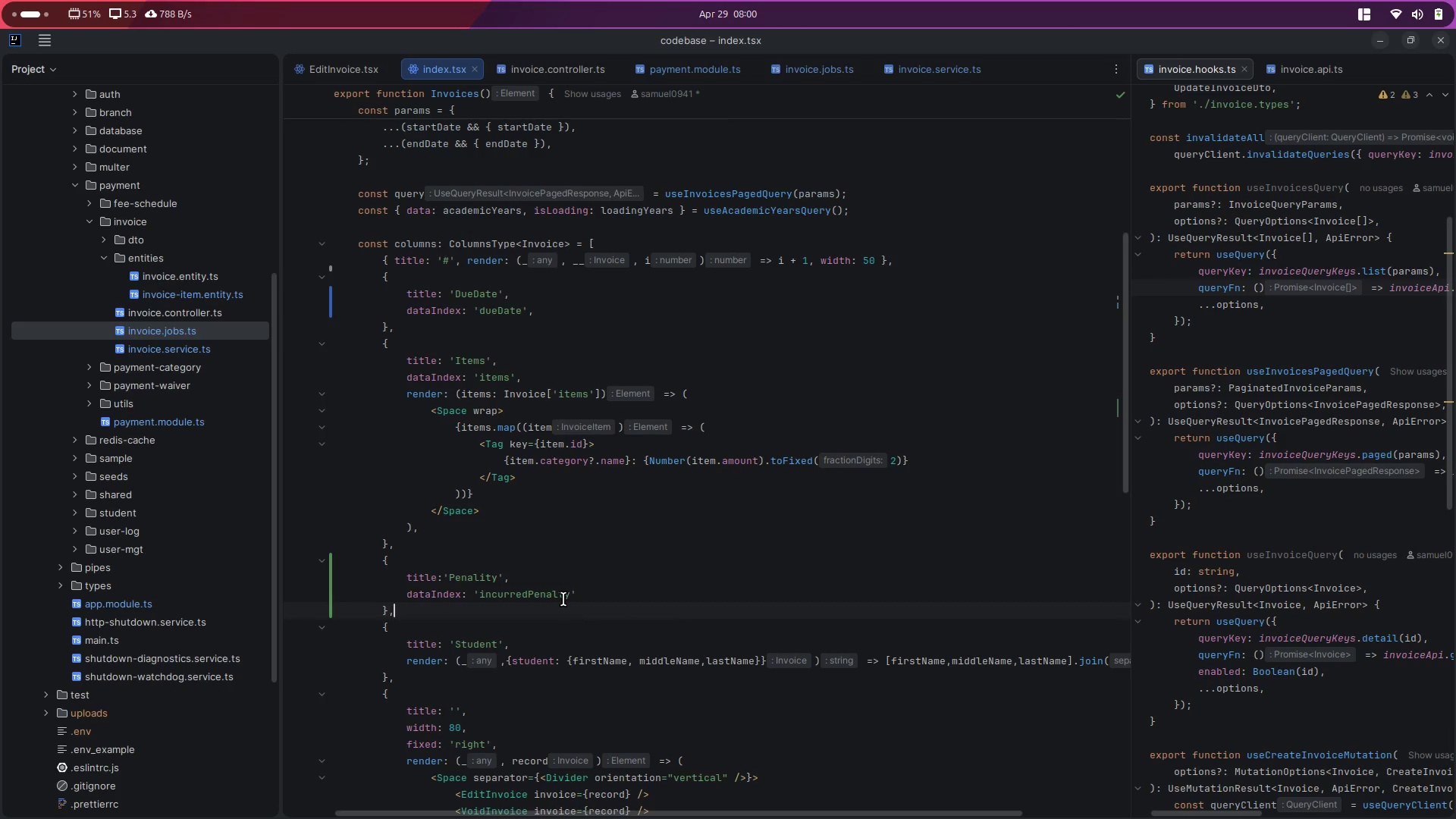 
key(Shift+Enter)
 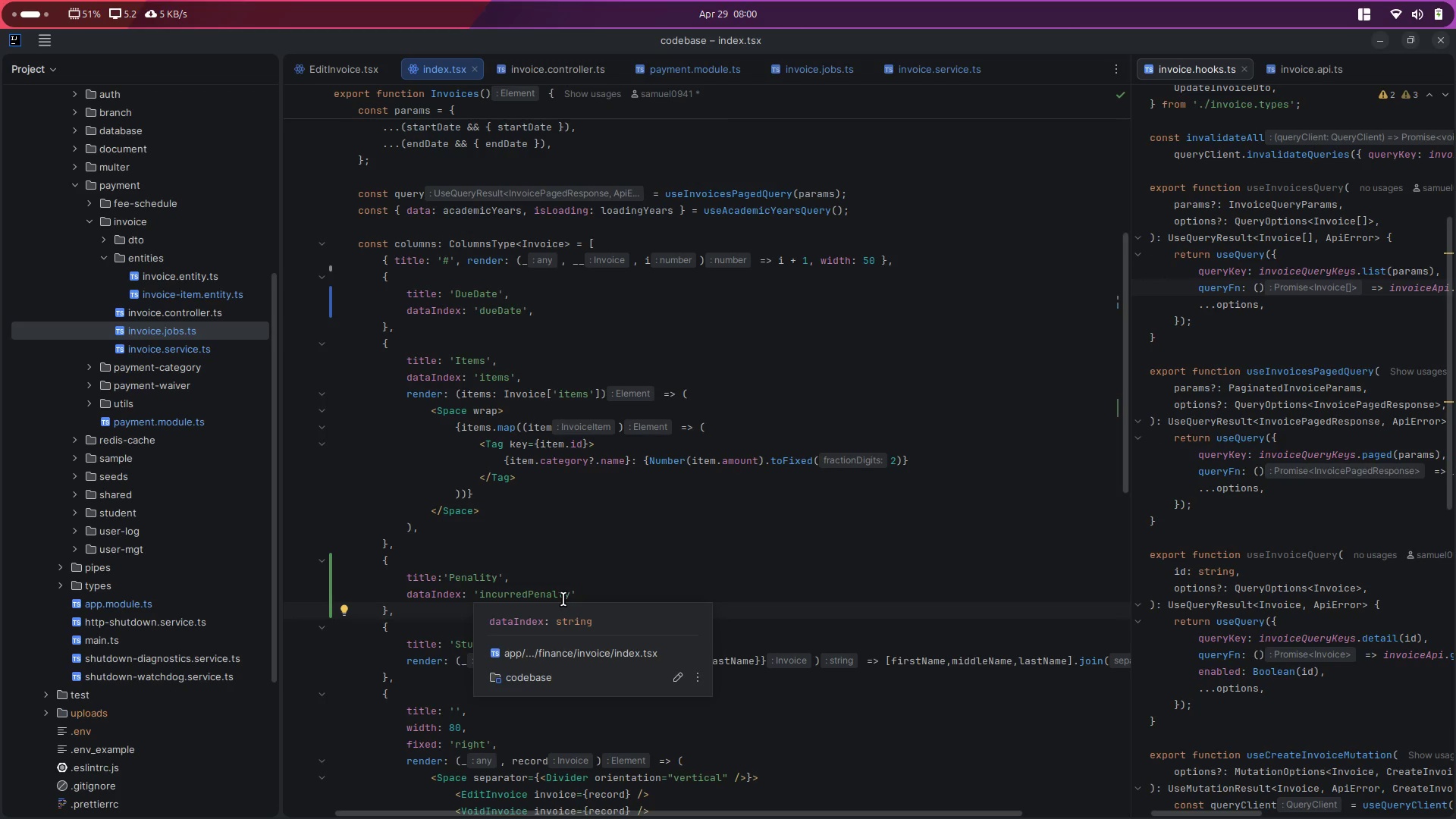 
key(Escape)
 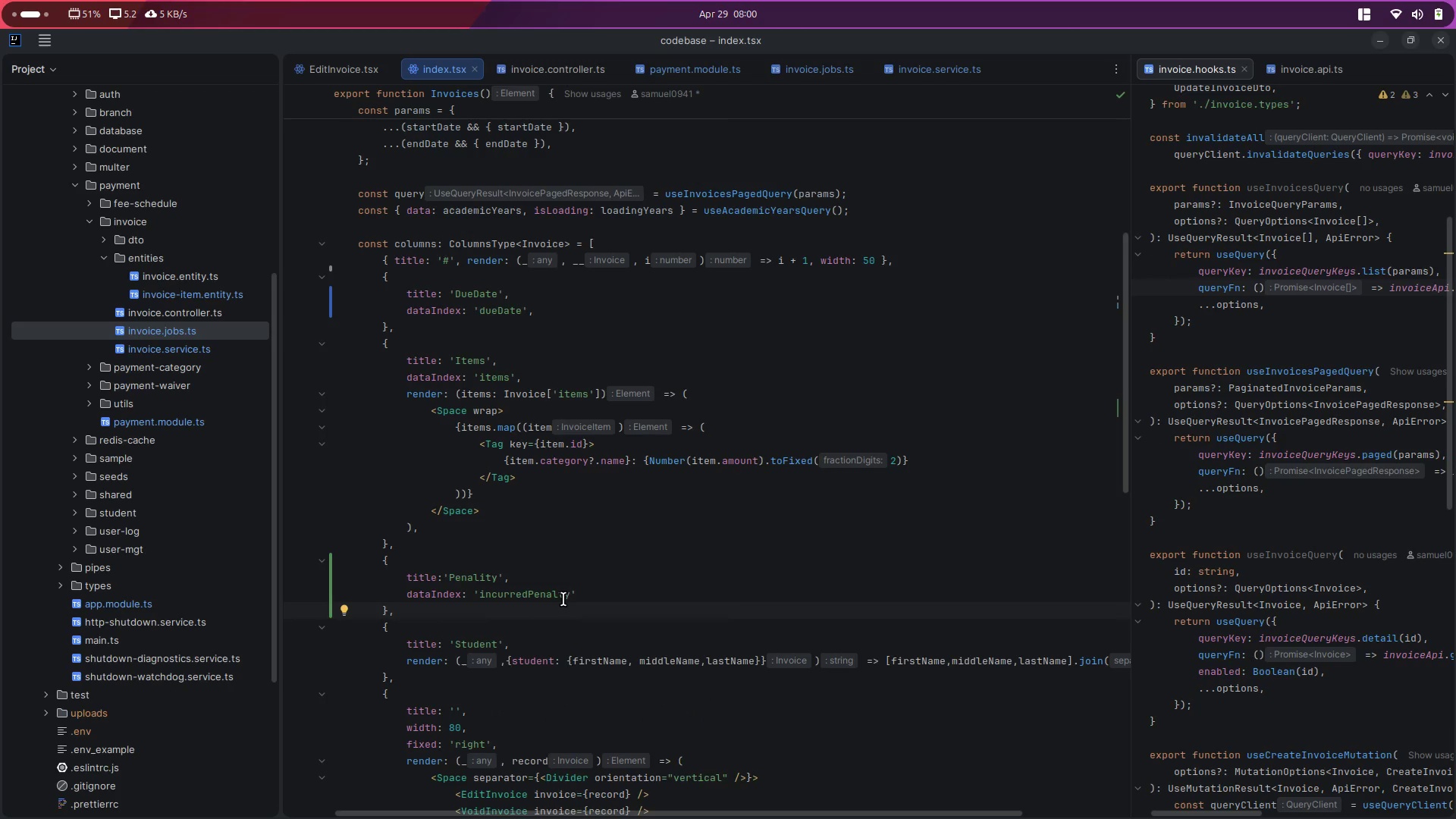 
key(Enter)
 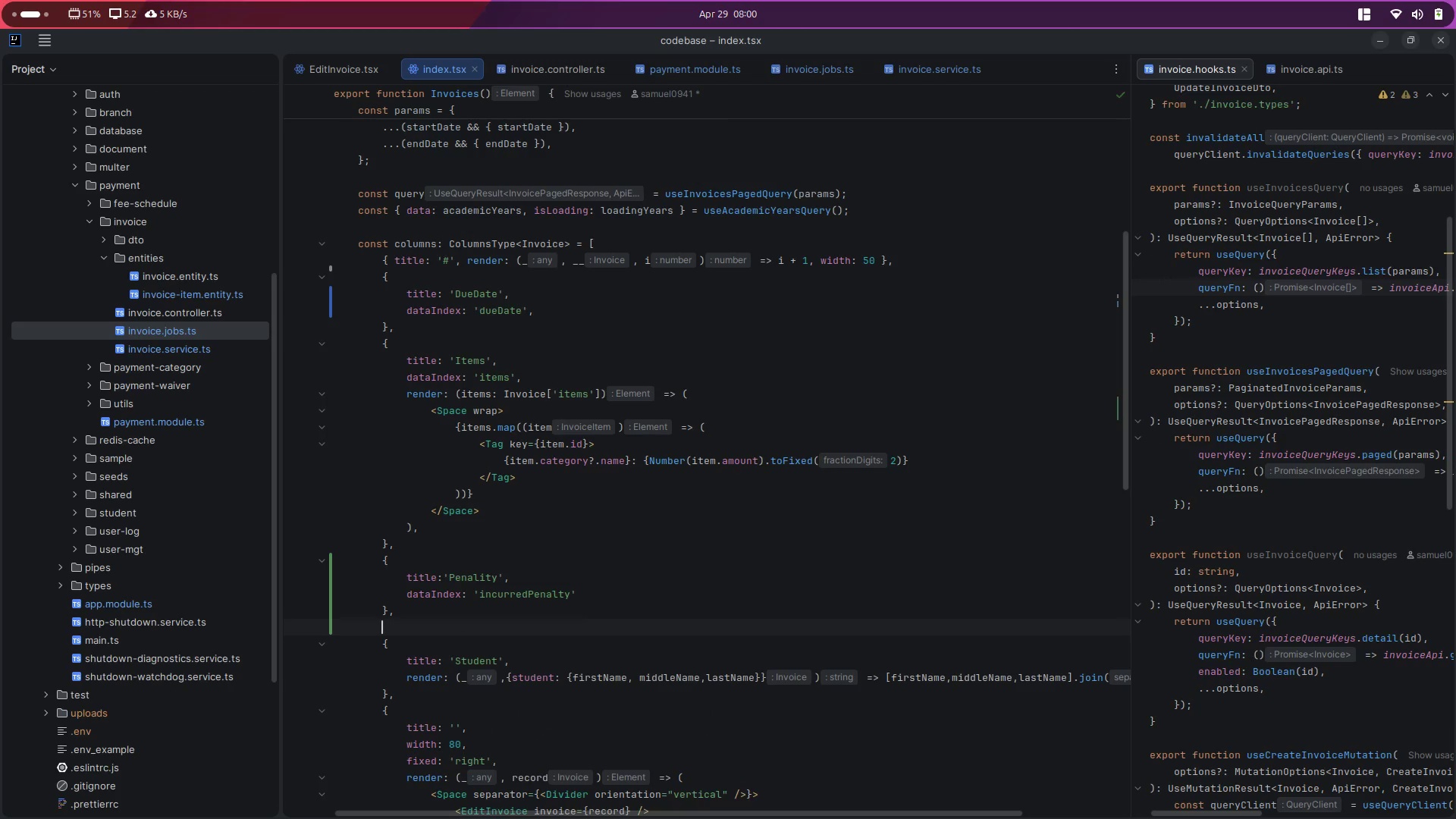 
key(Shift+ShiftLeft)
 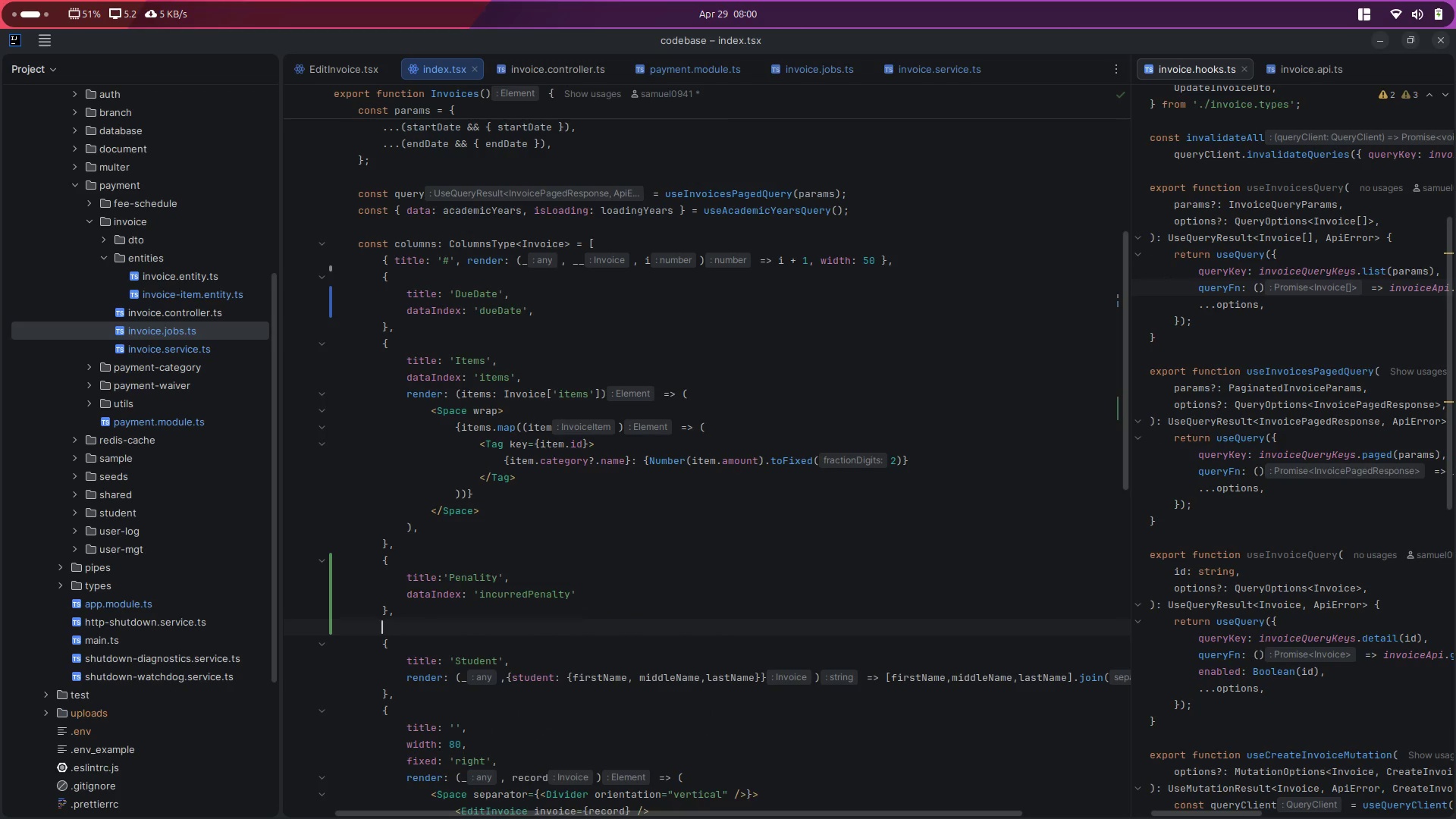 
key(Shift+BracketLeft)
 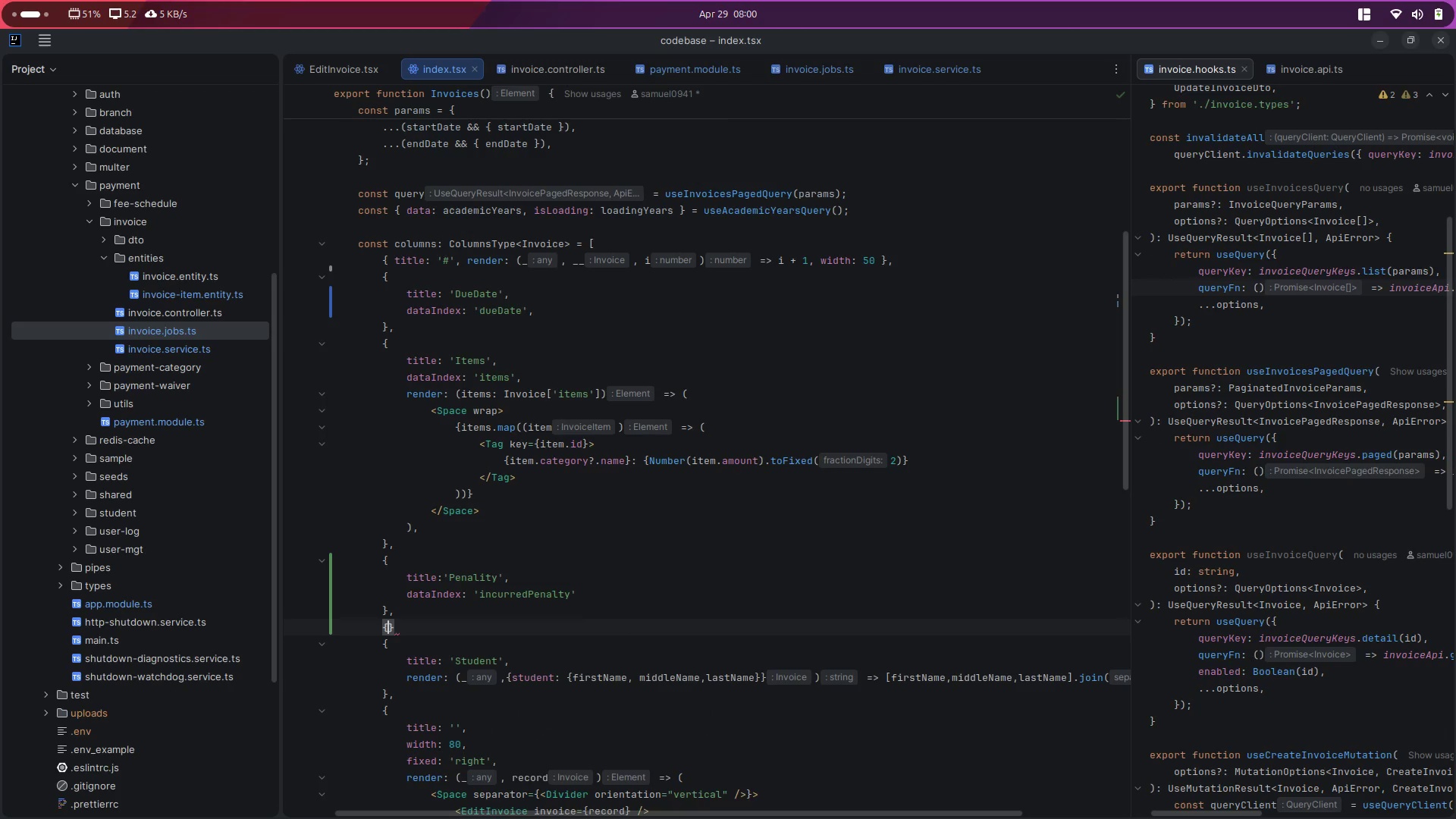 
key(Enter)
 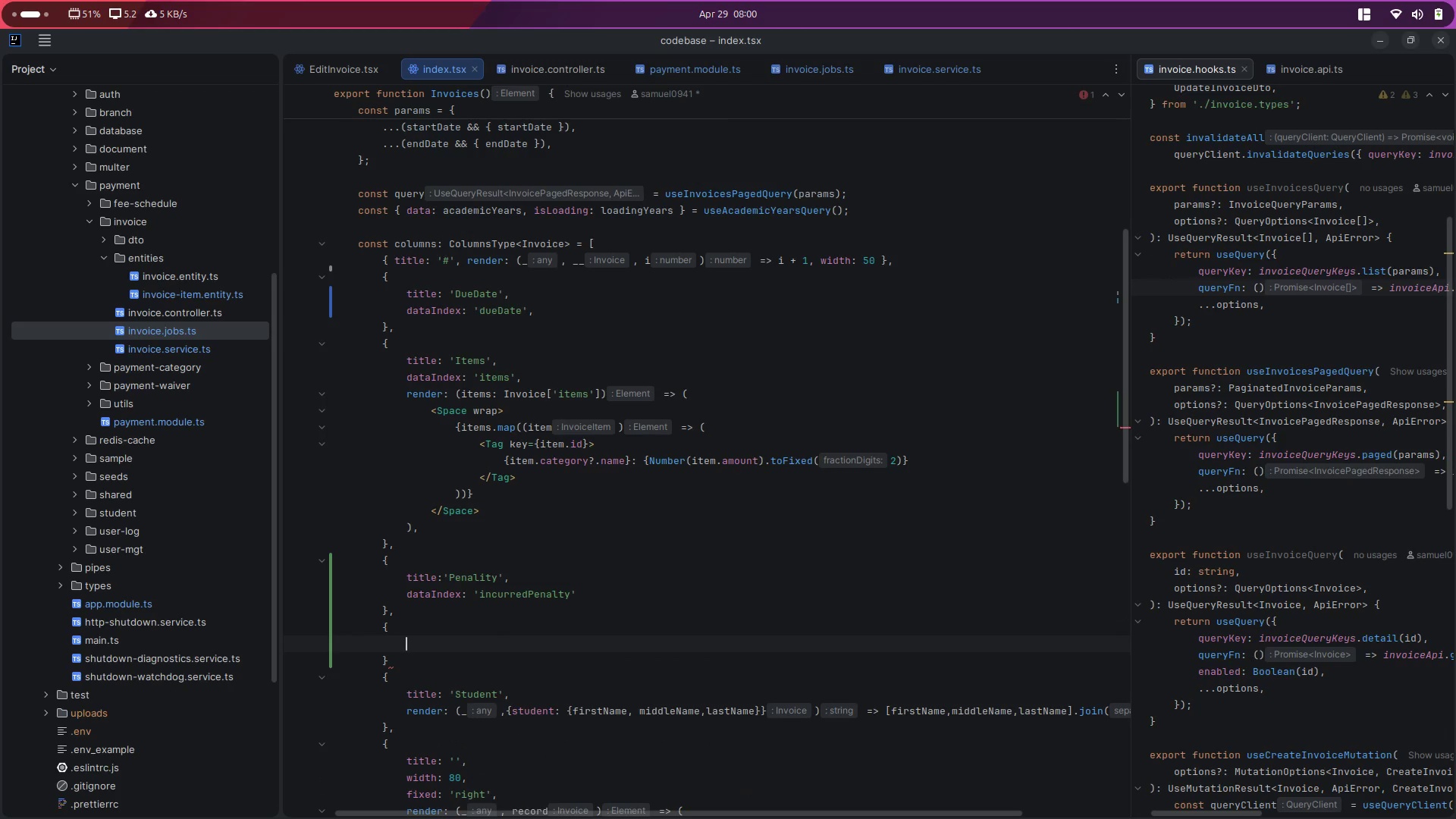 
key(ArrowDown)
 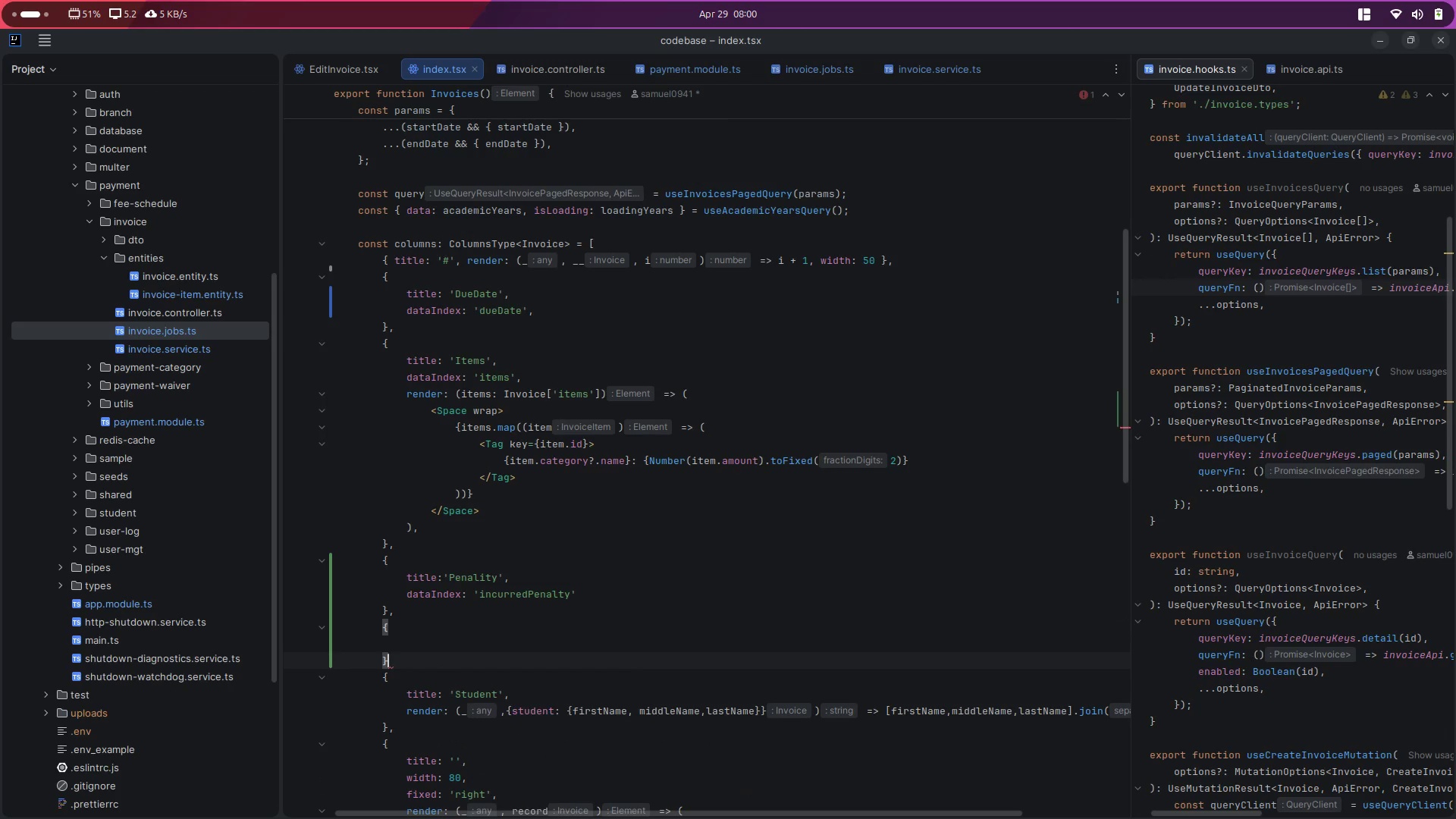 
key(Comma)
 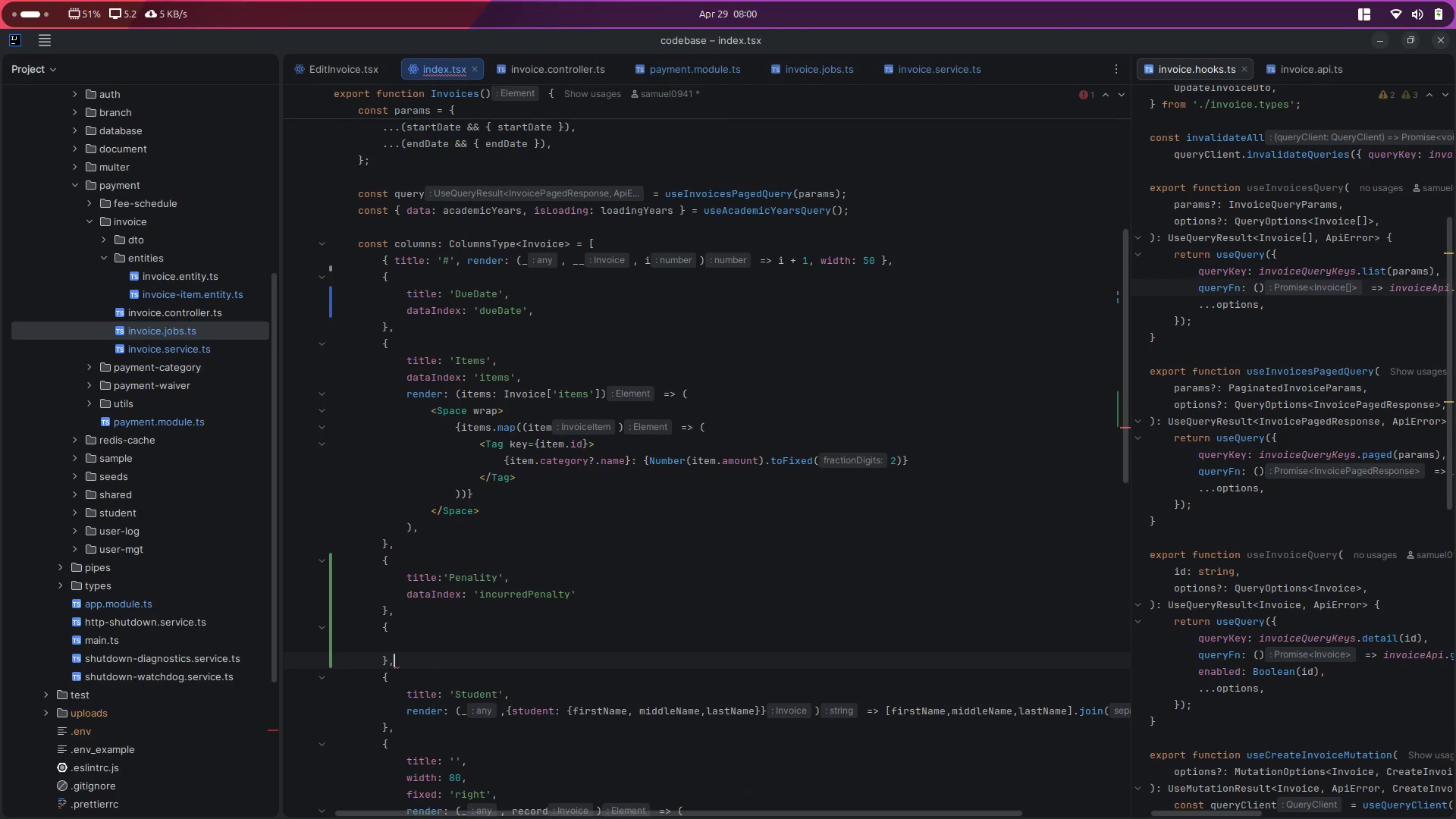 
key(ArrowUp)
 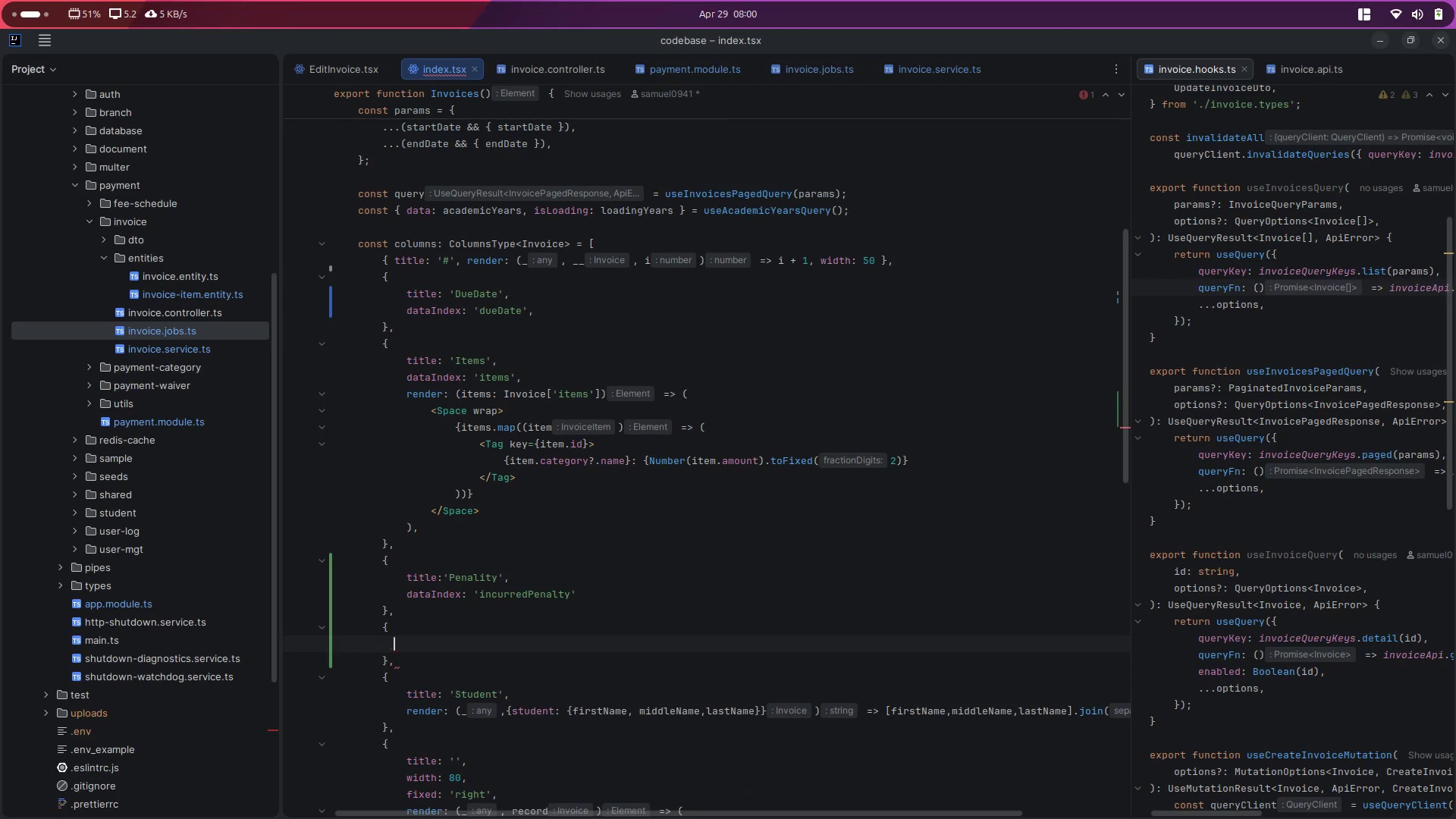 
key(Tab)
key(Backspace)
type(title: )
 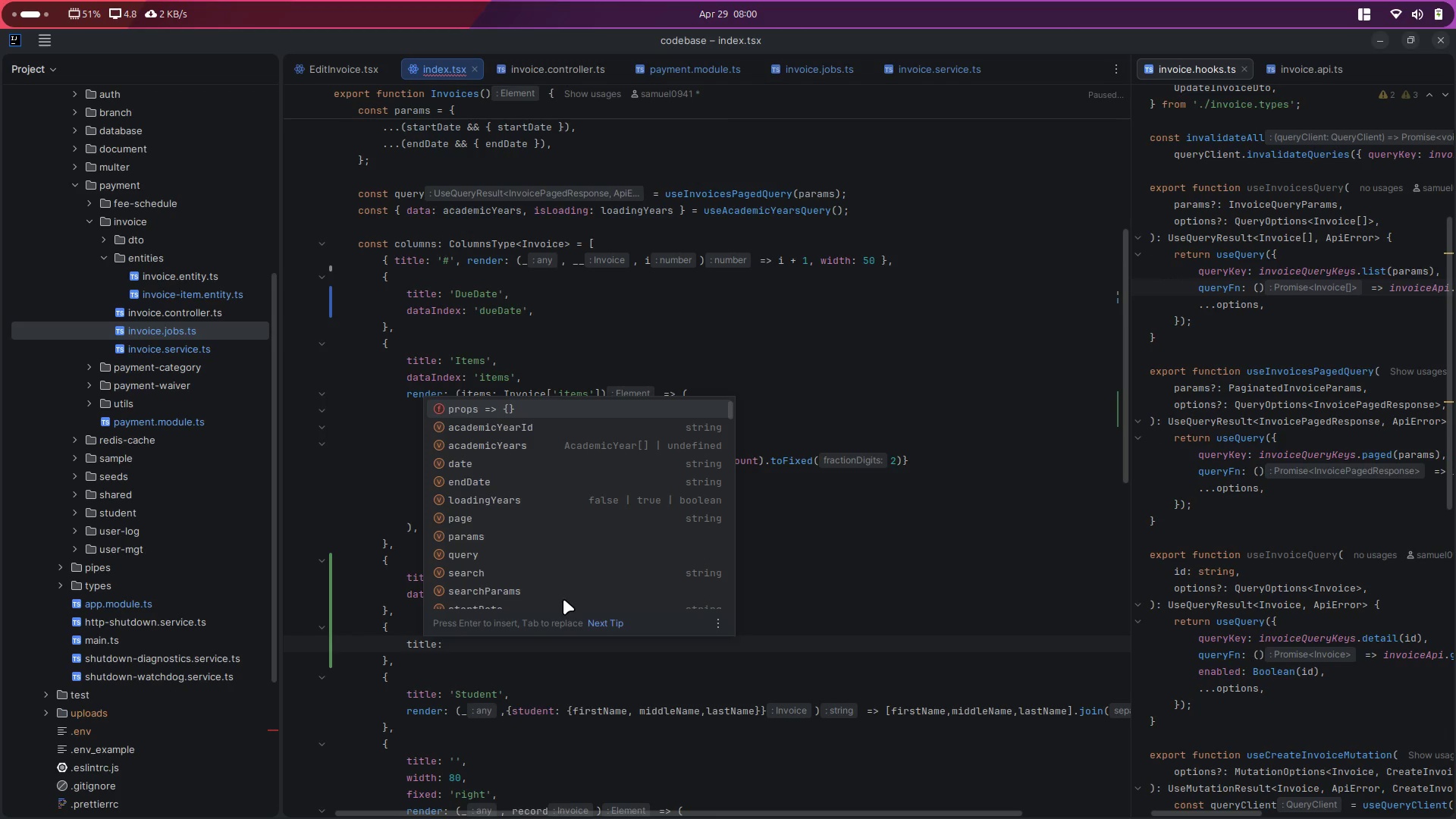 
left_click([487, 670])
 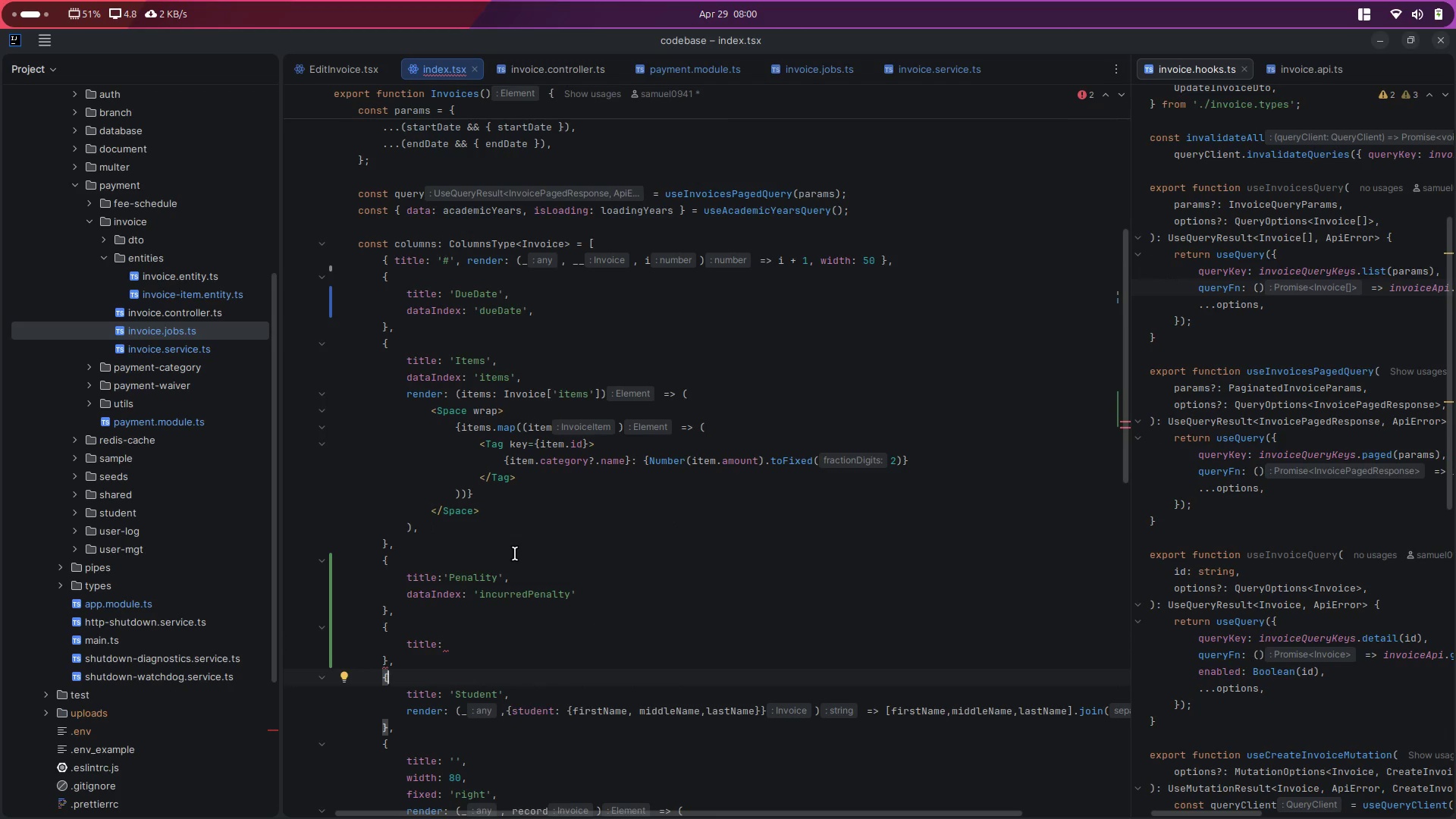 
left_click([507, 642])
 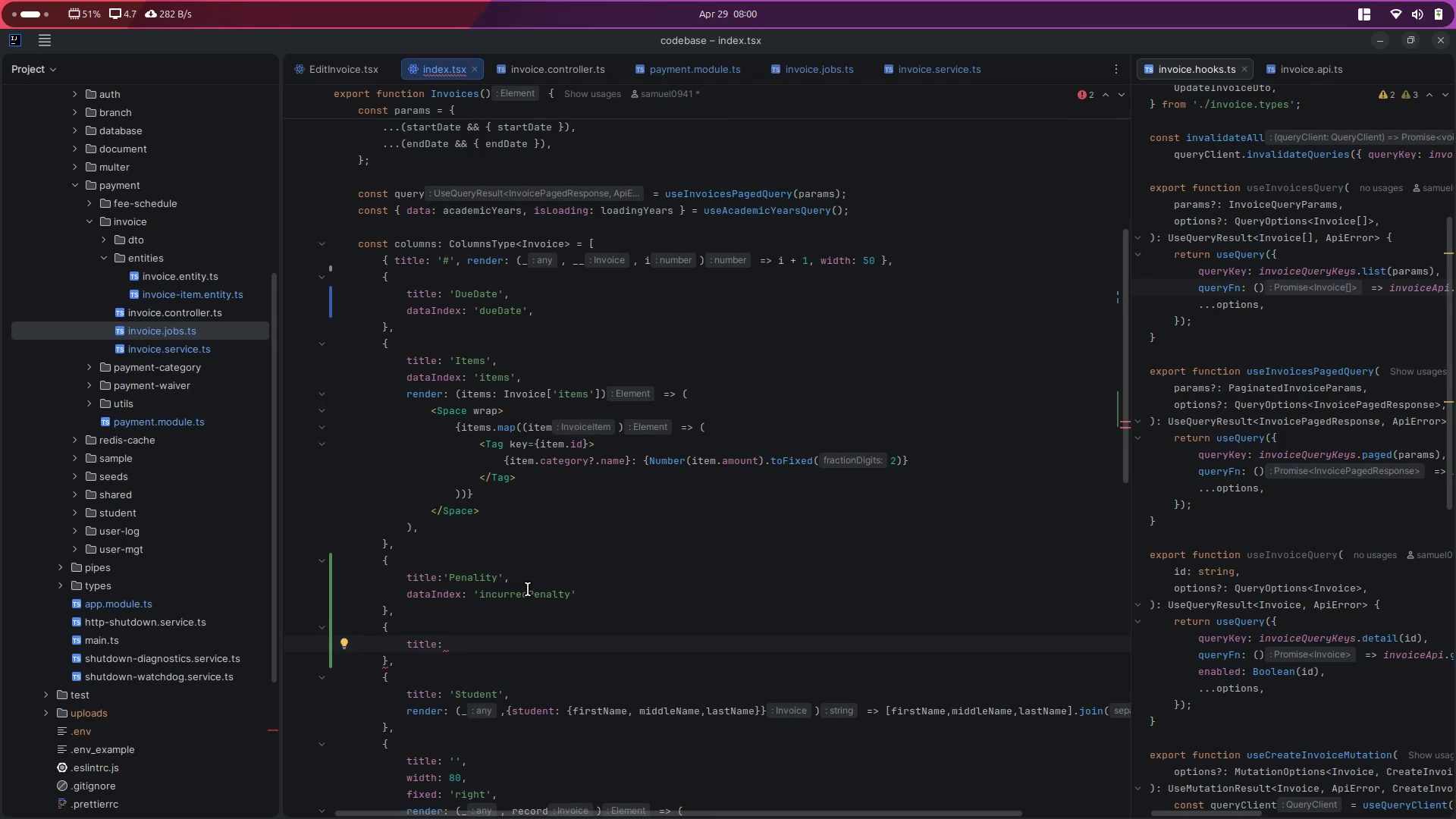 
type('Status)
 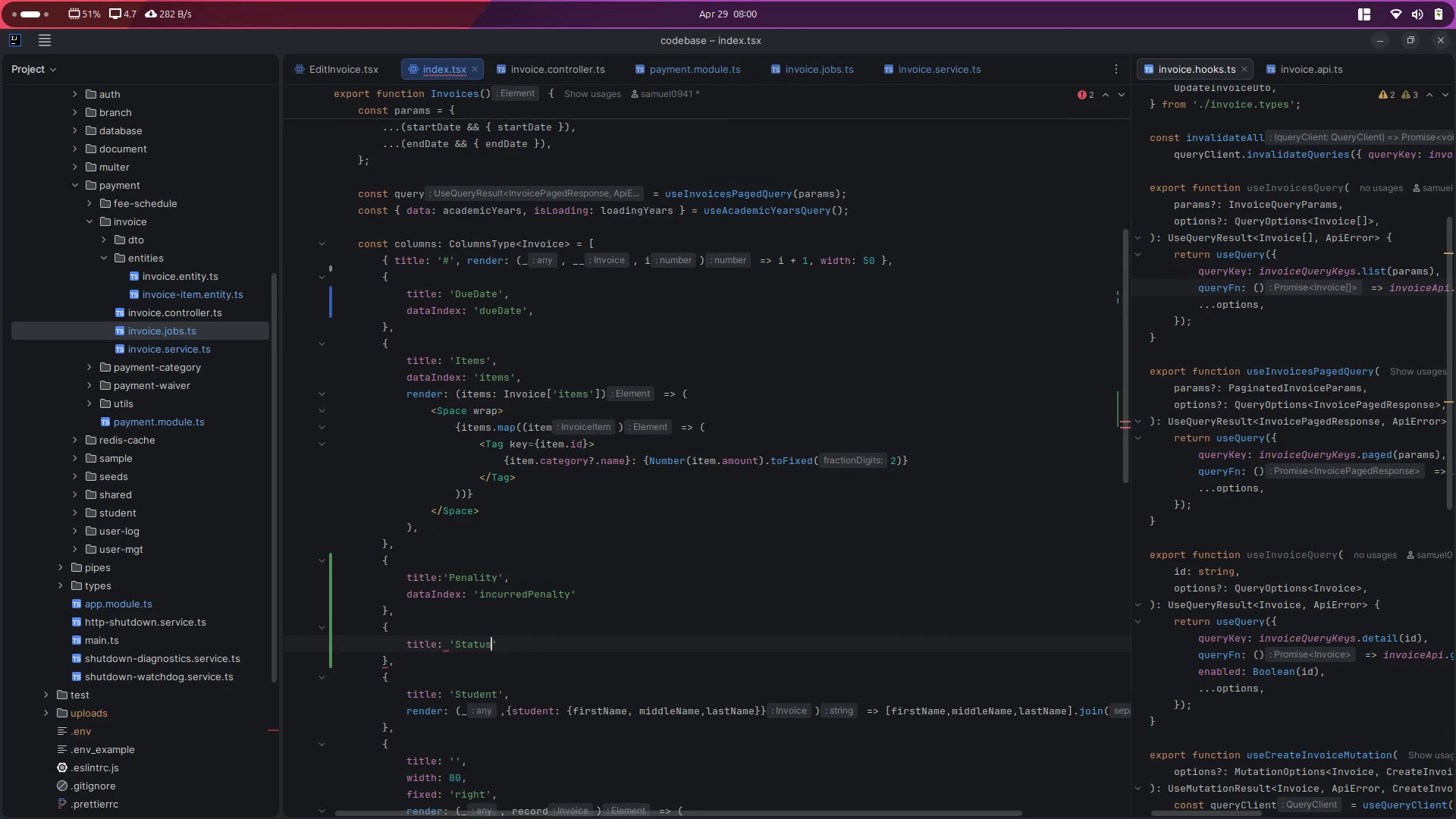 
key(ArrowRight)
 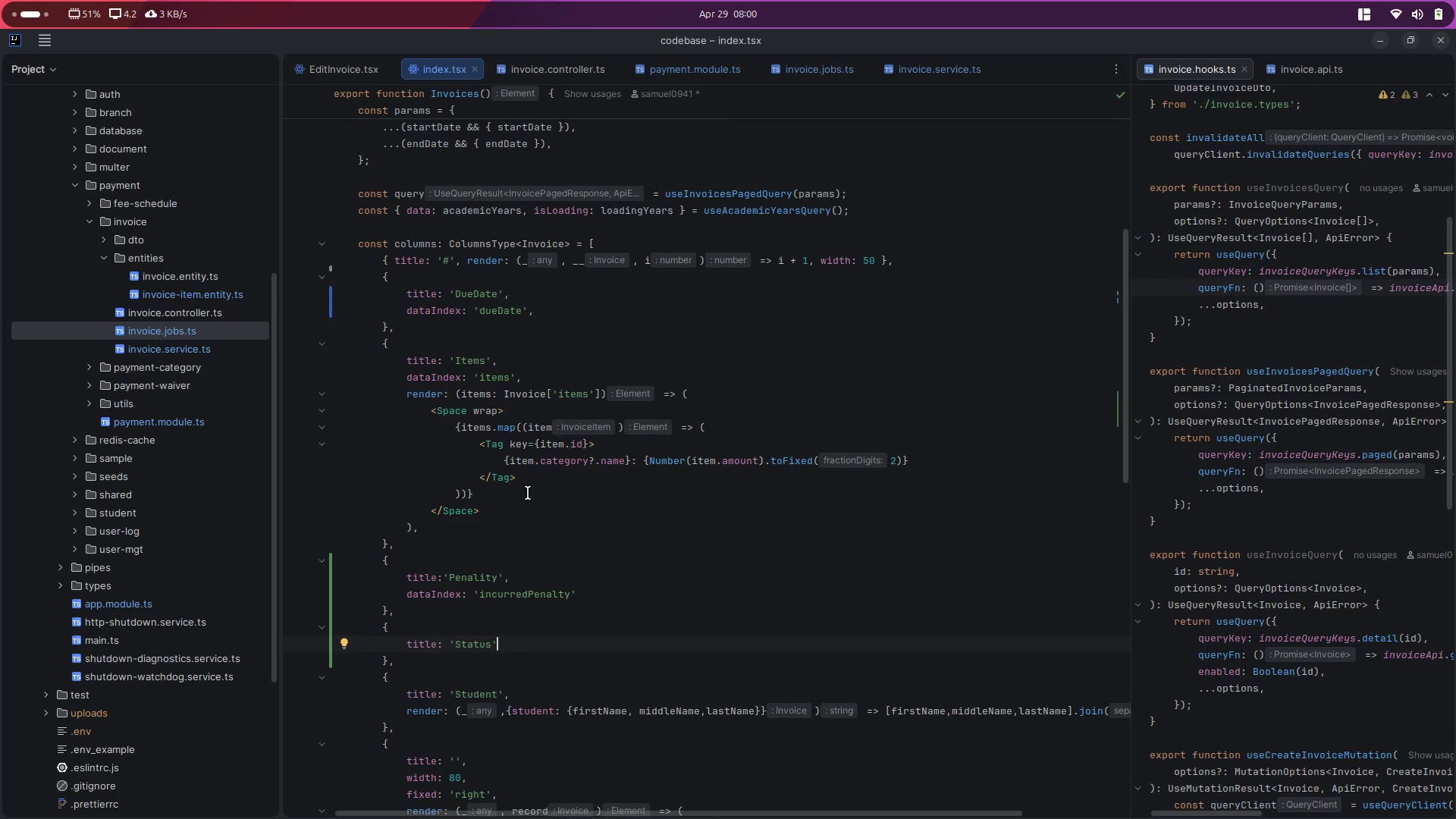 
wait(20.26)
 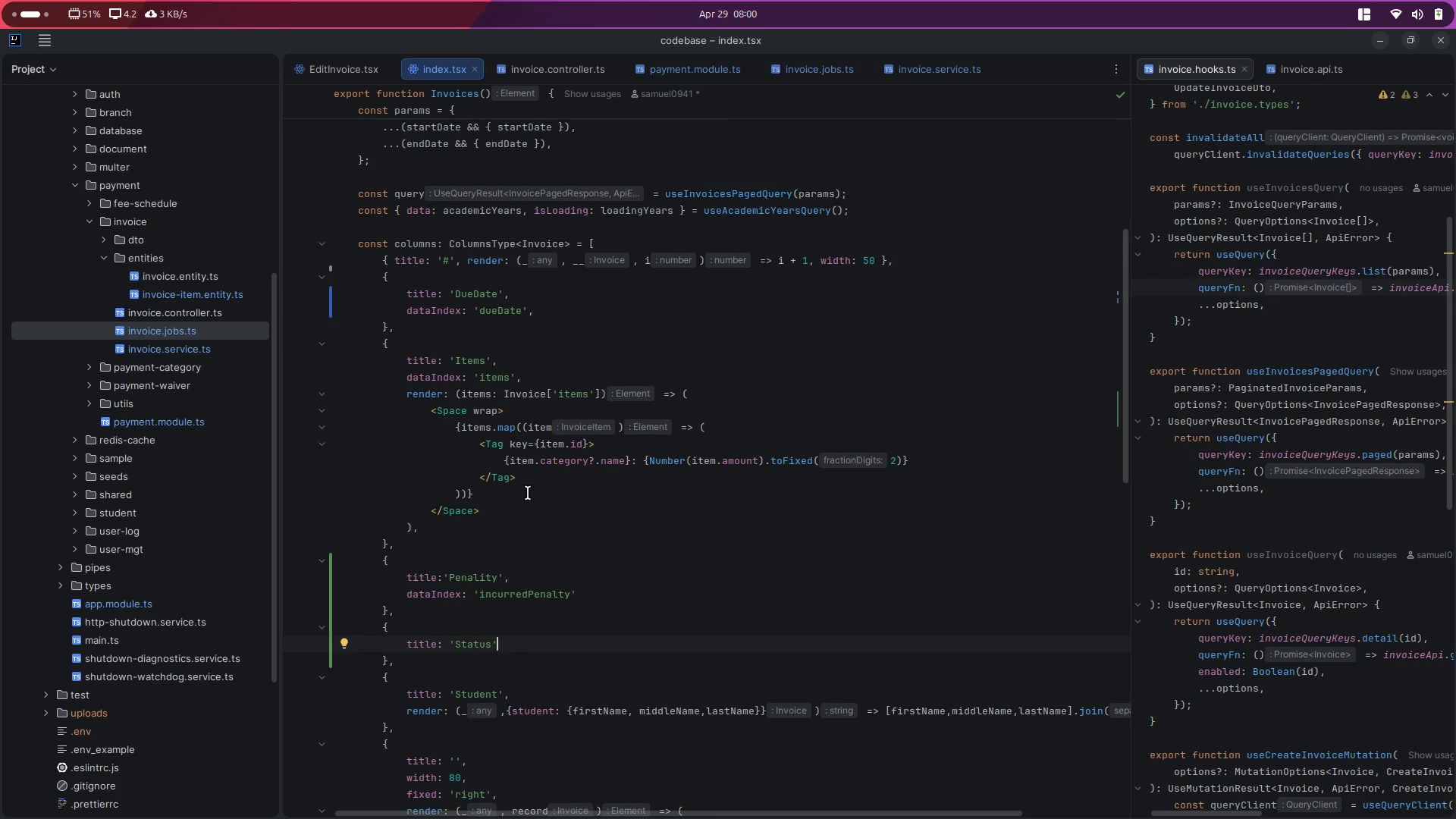 
left_click([921, 74])
 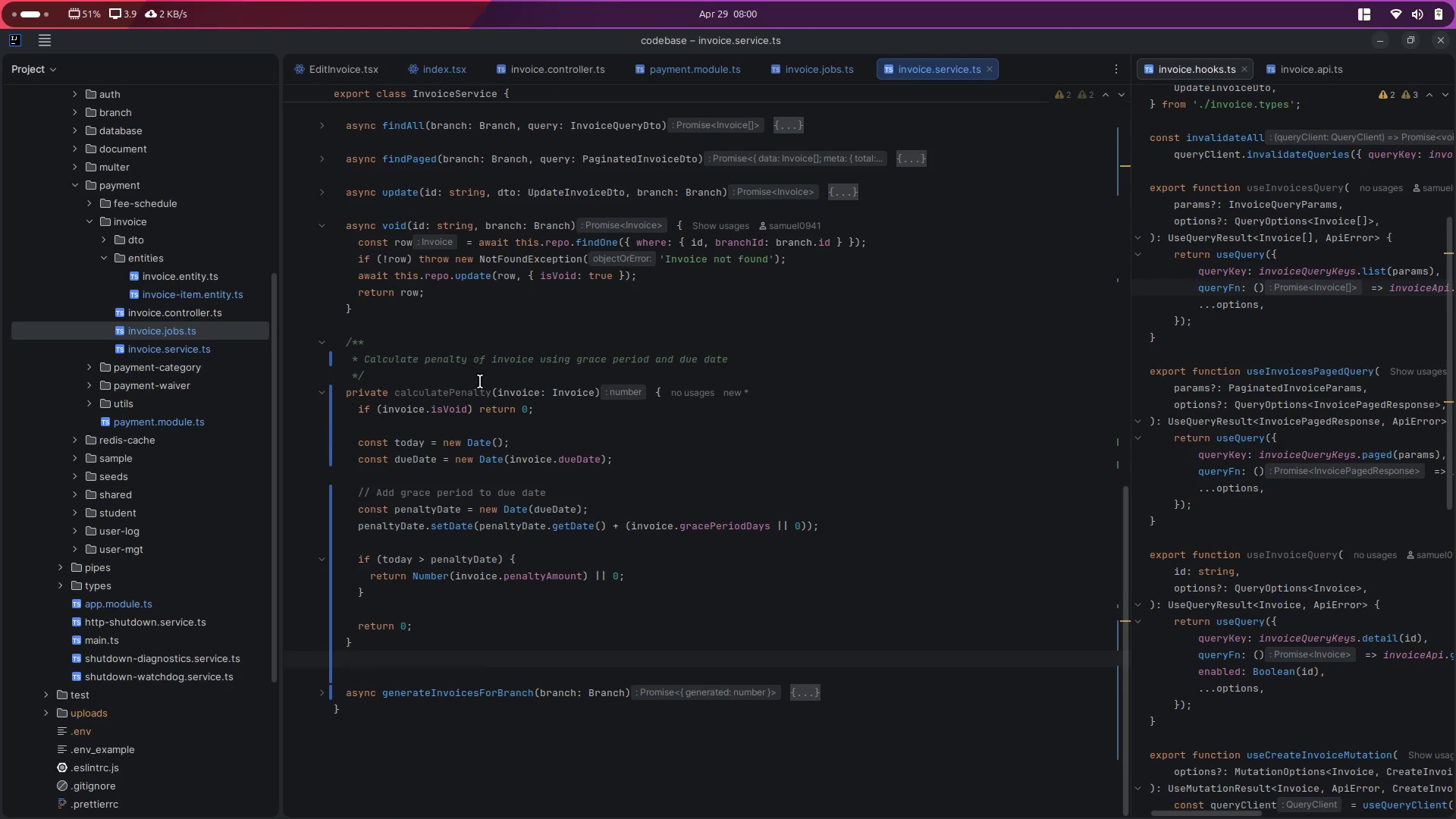 
scroll: coordinate [465, 381], scroll_direction: up, amount: 3.0
 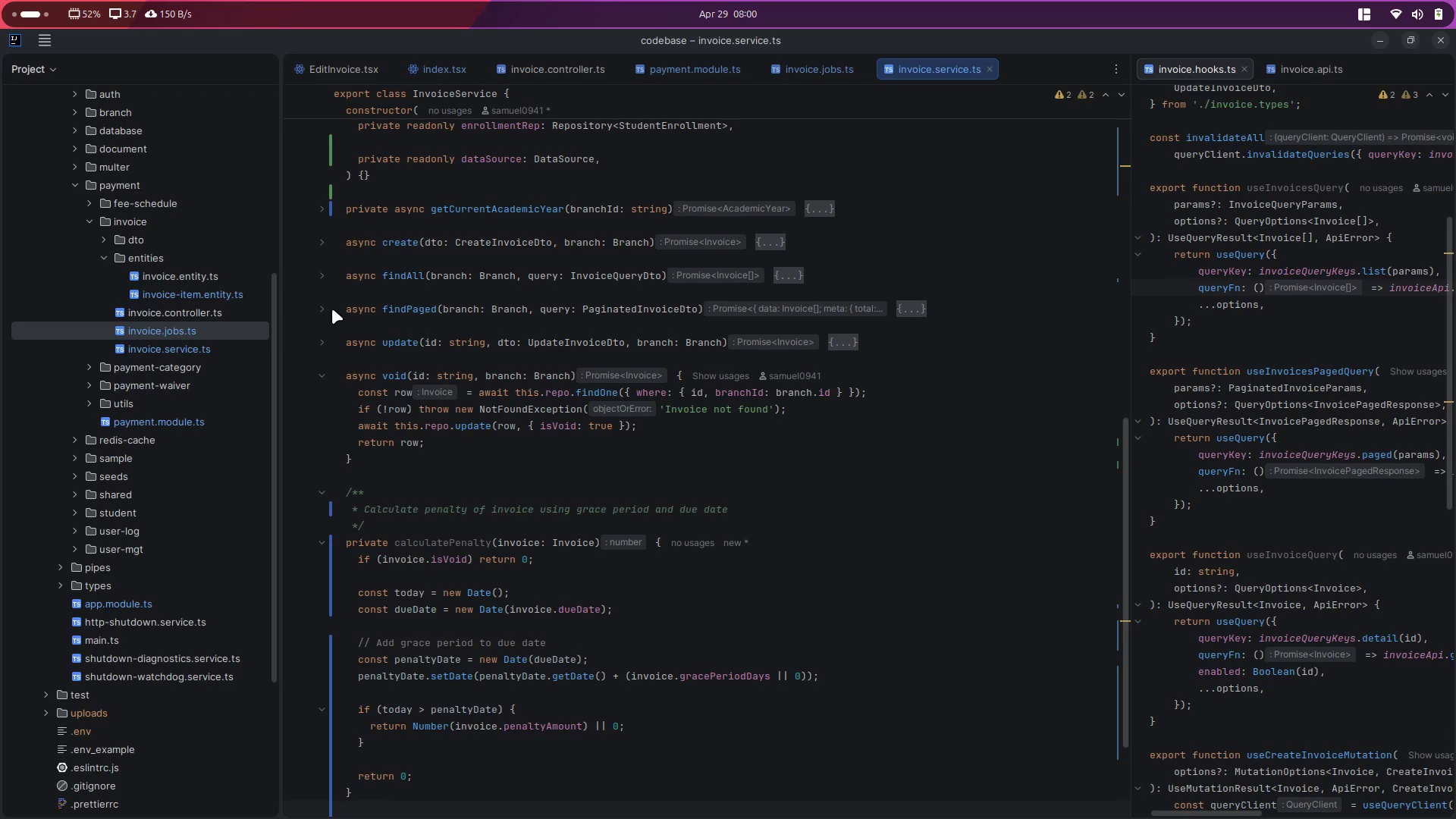 
left_click([325, 312])
 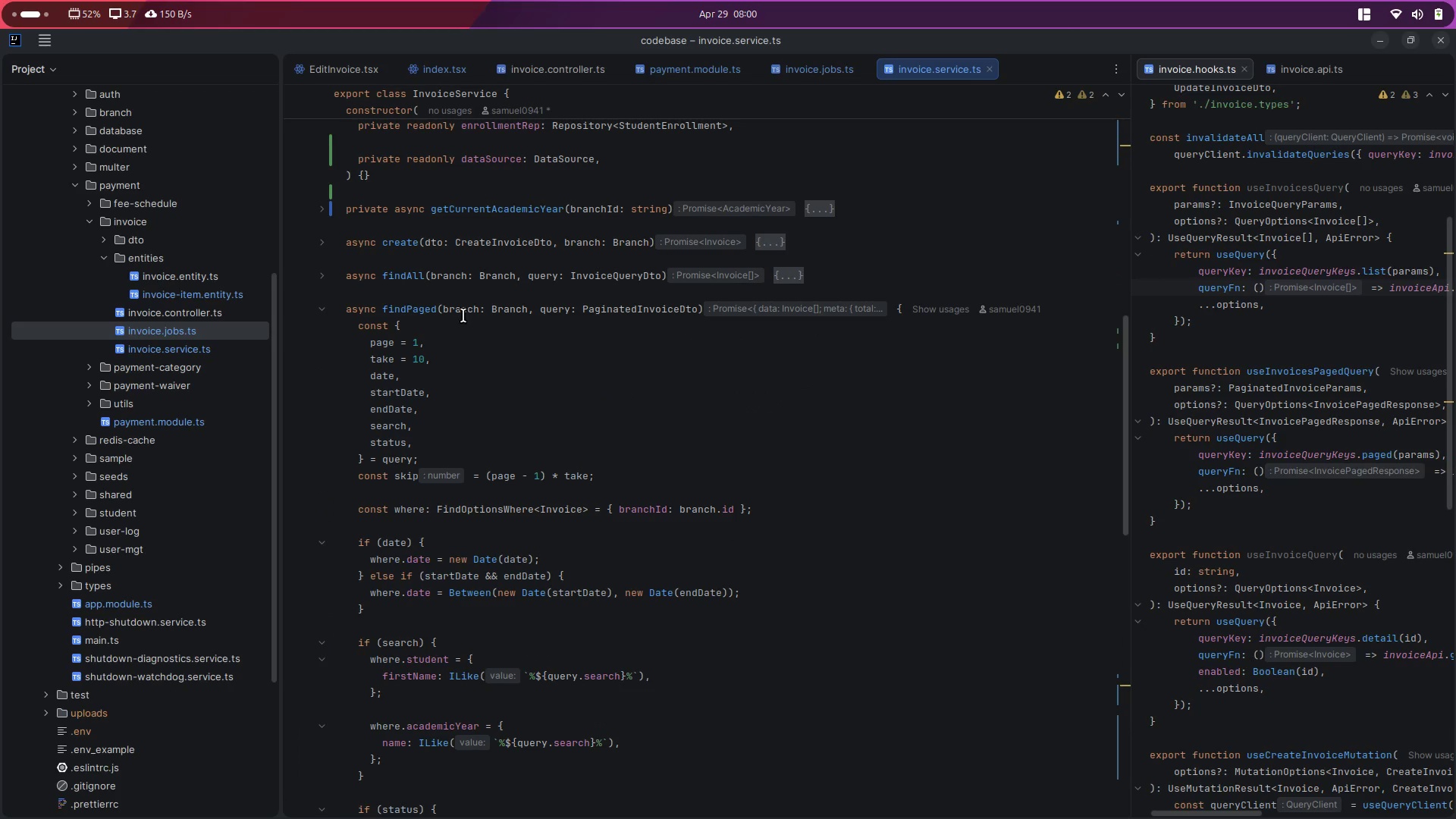 
double_click([457, 311])
 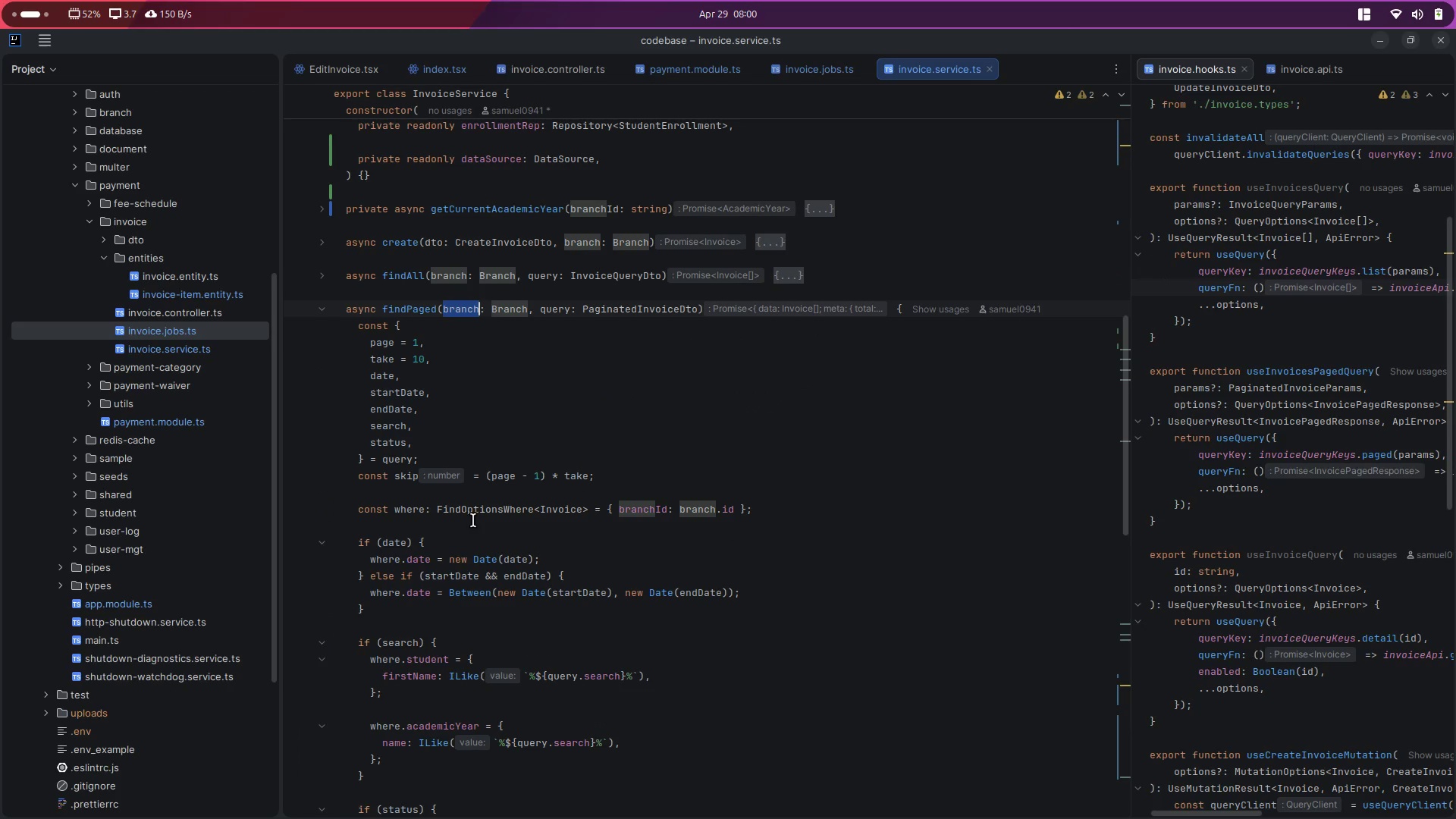 
double_click([409, 509])
 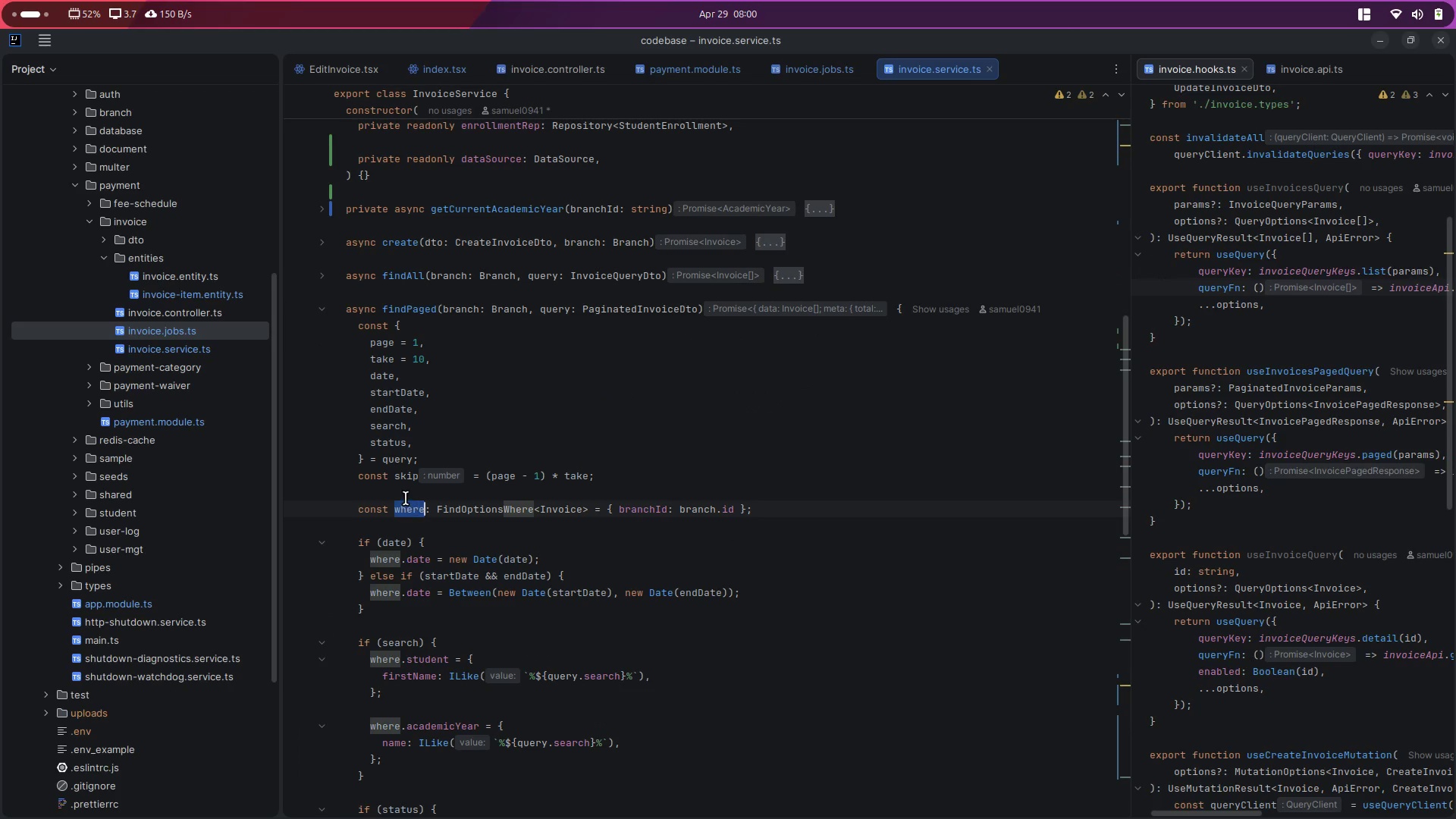 
scroll: coordinate [405, 496], scroll_direction: down, amount: 10.0
 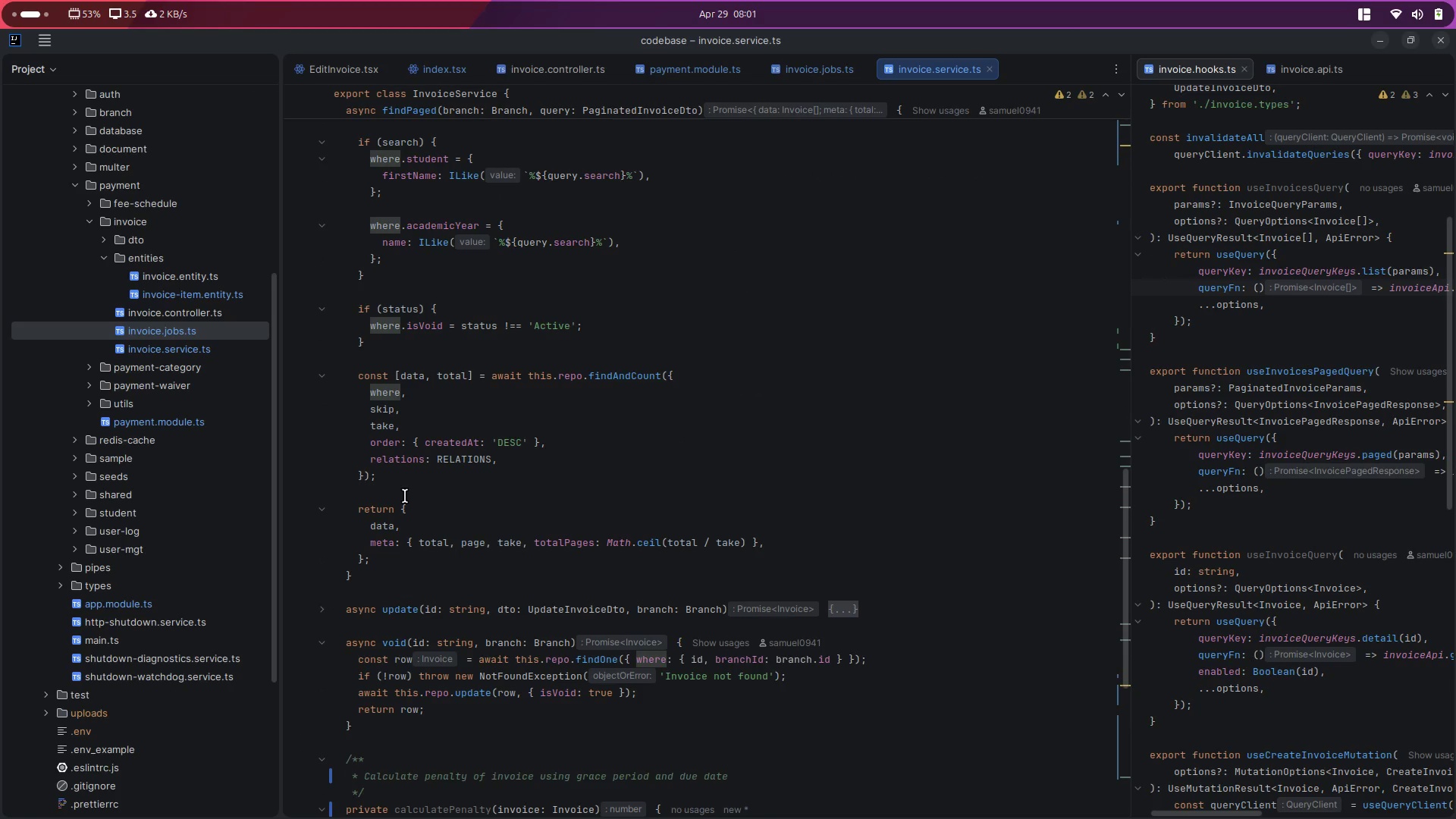 
scroll: coordinate [405, 493], scroll_direction: up, amount: 7.0
 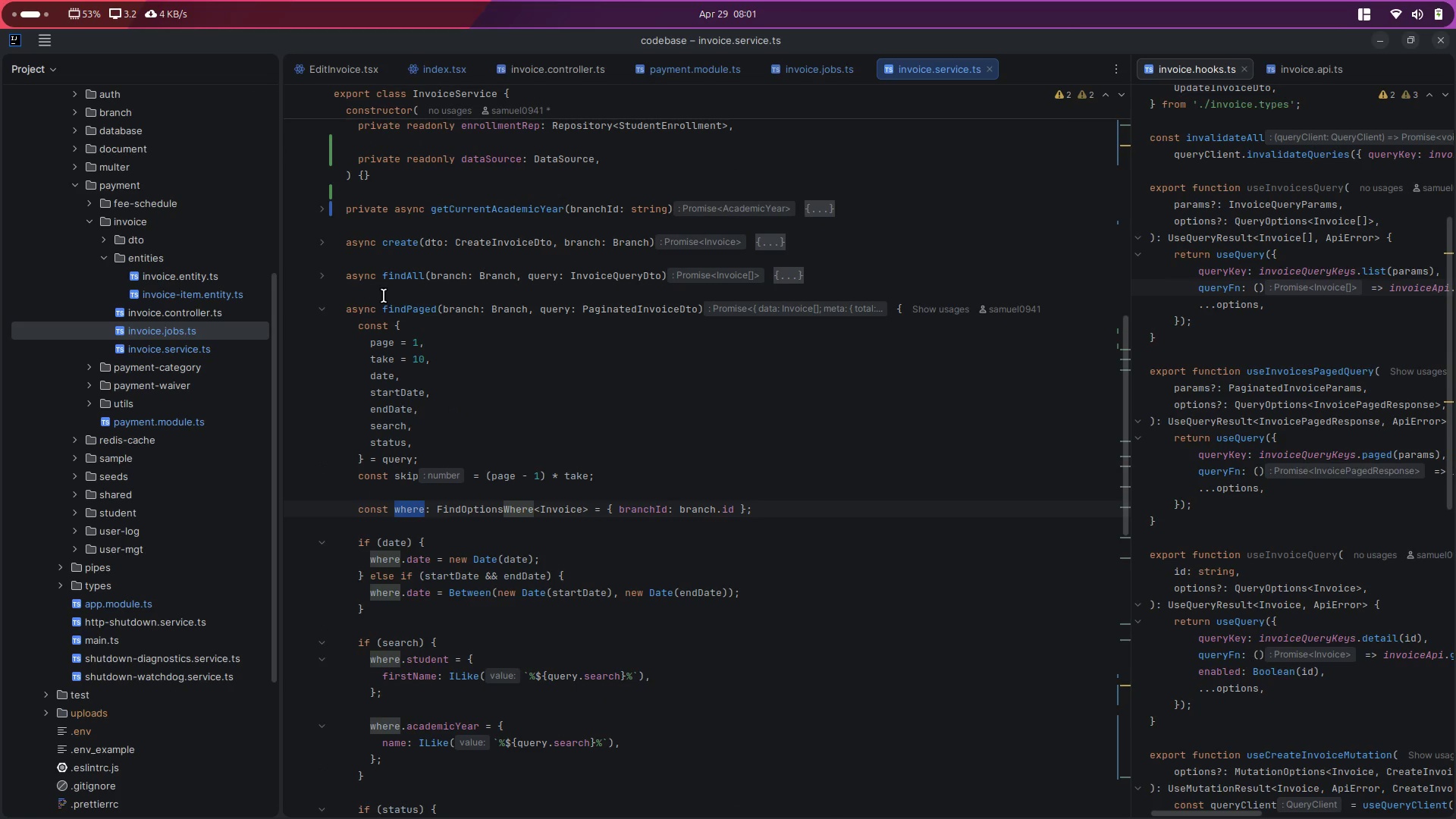 
wait(5.87)
 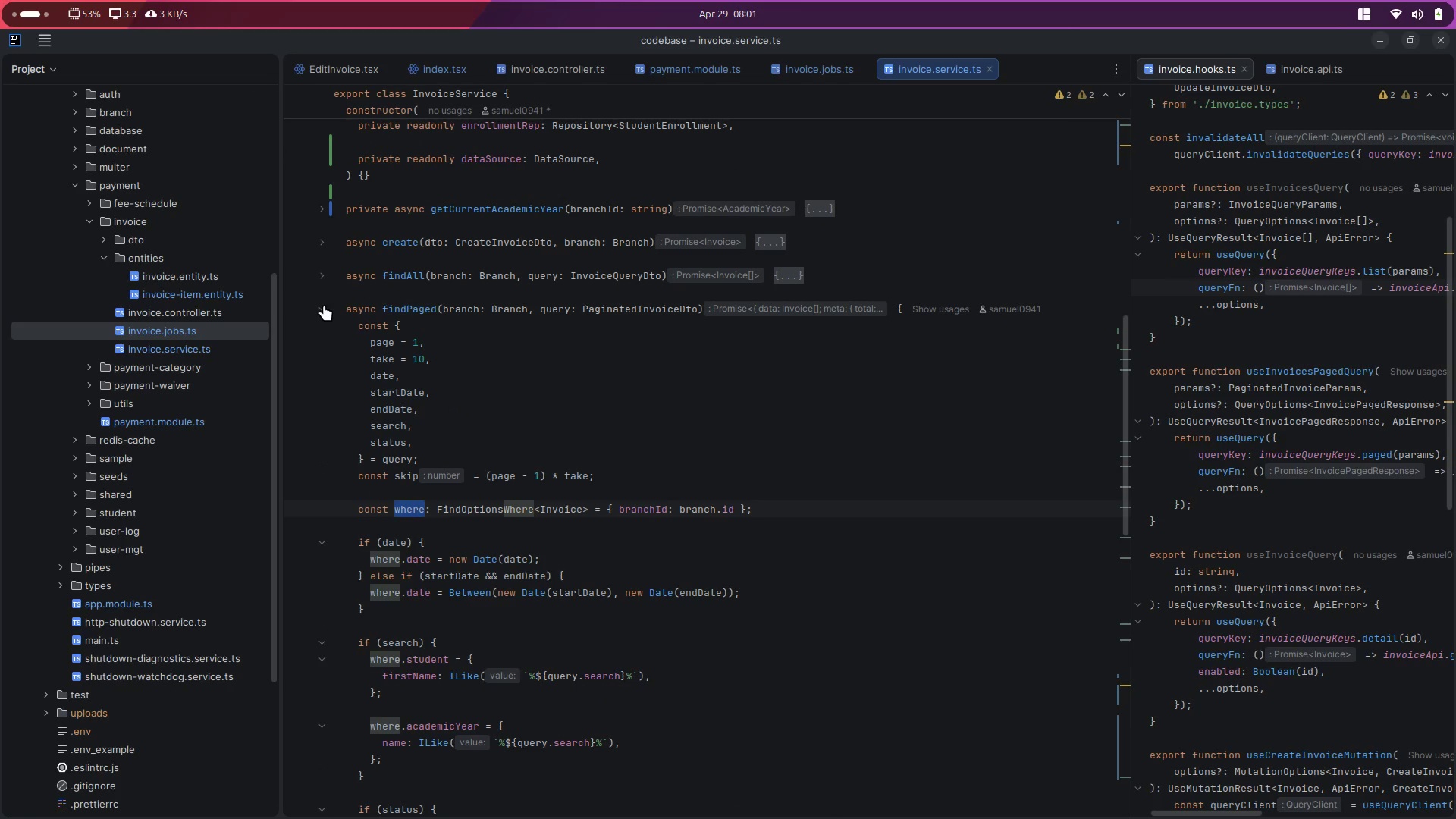 
double_click([200, 293])
 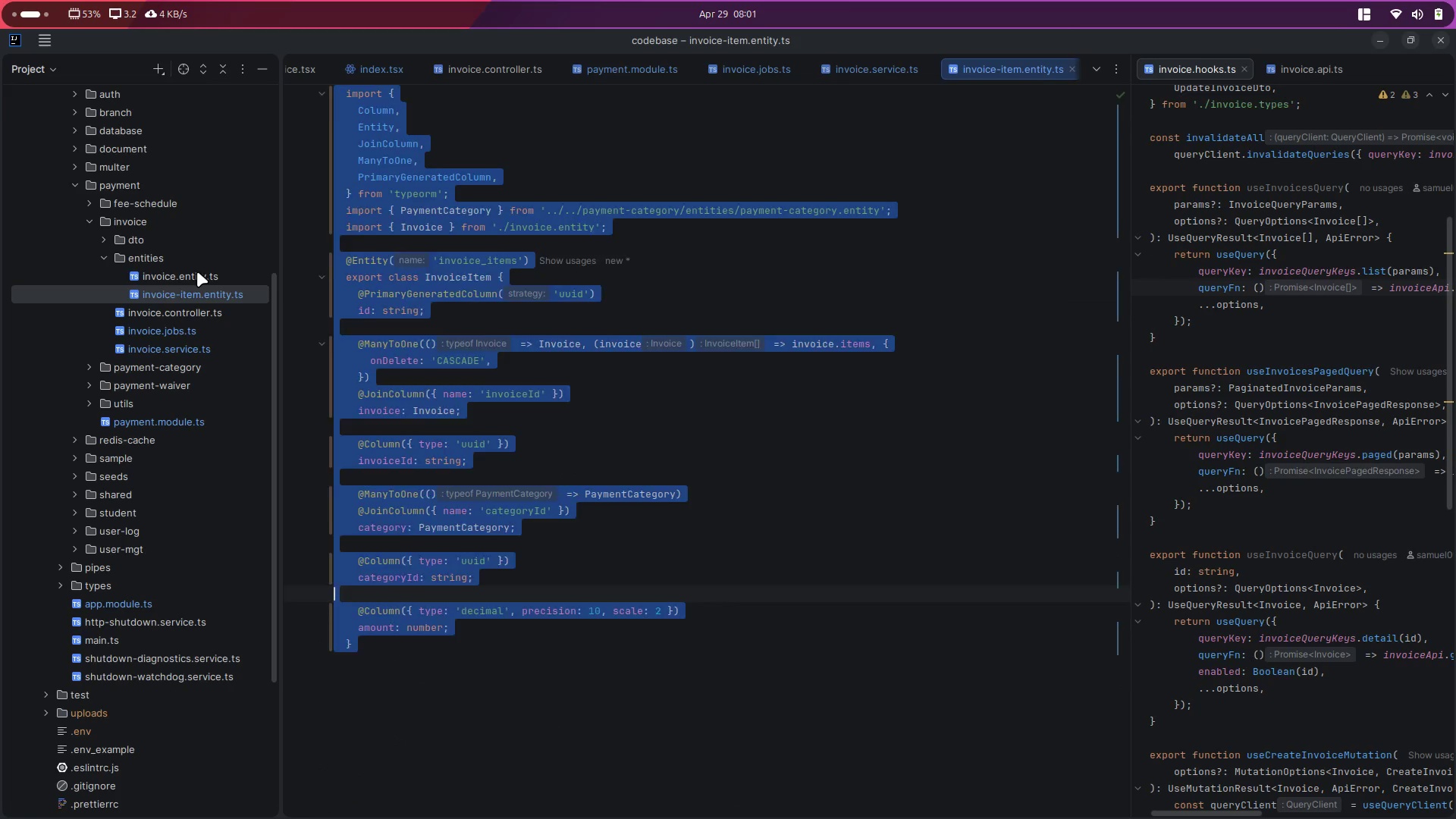 
double_click([196, 271])
 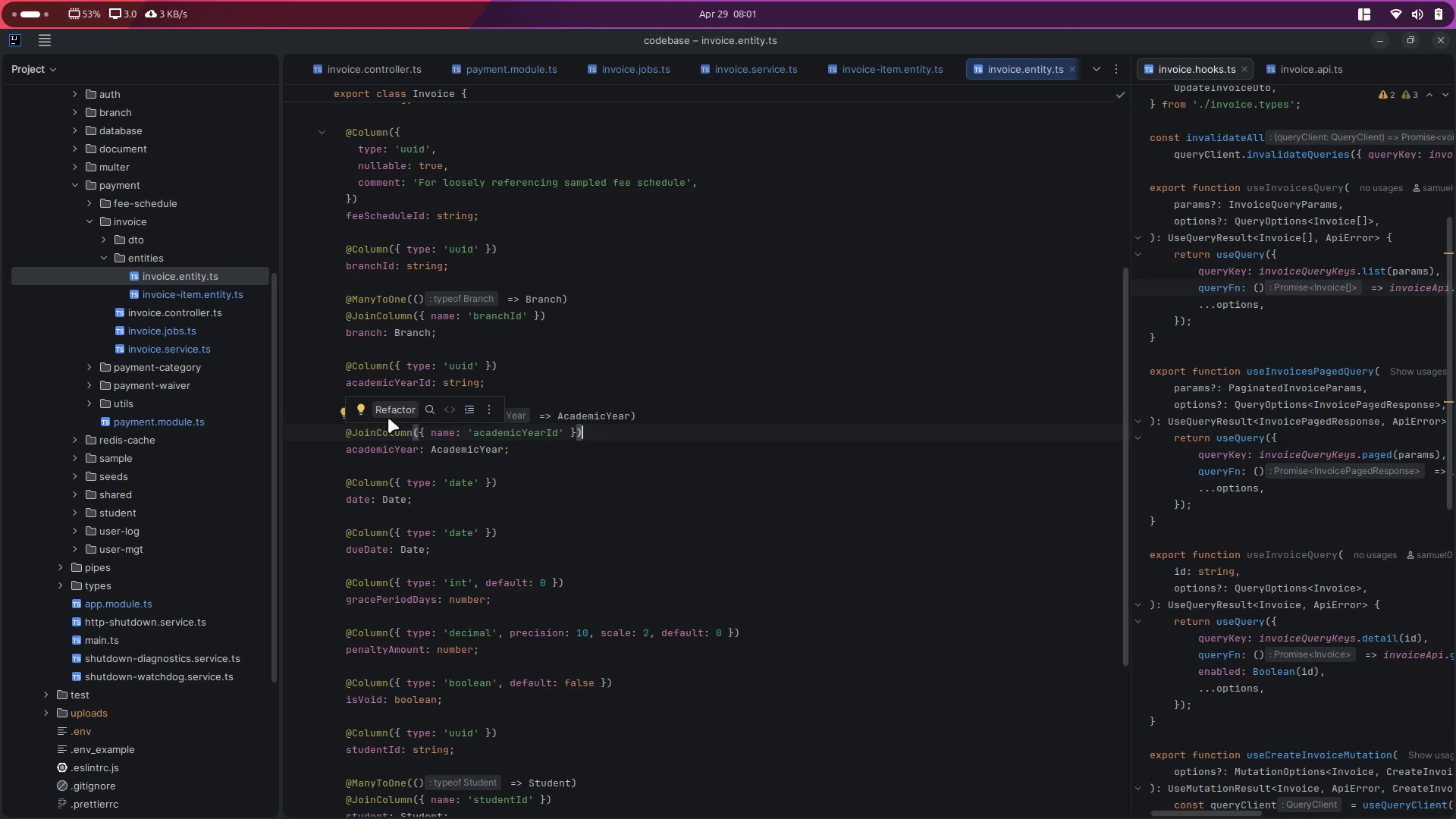 
scroll: coordinate [682, 481], scroll_direction: down, amount: 1.0
 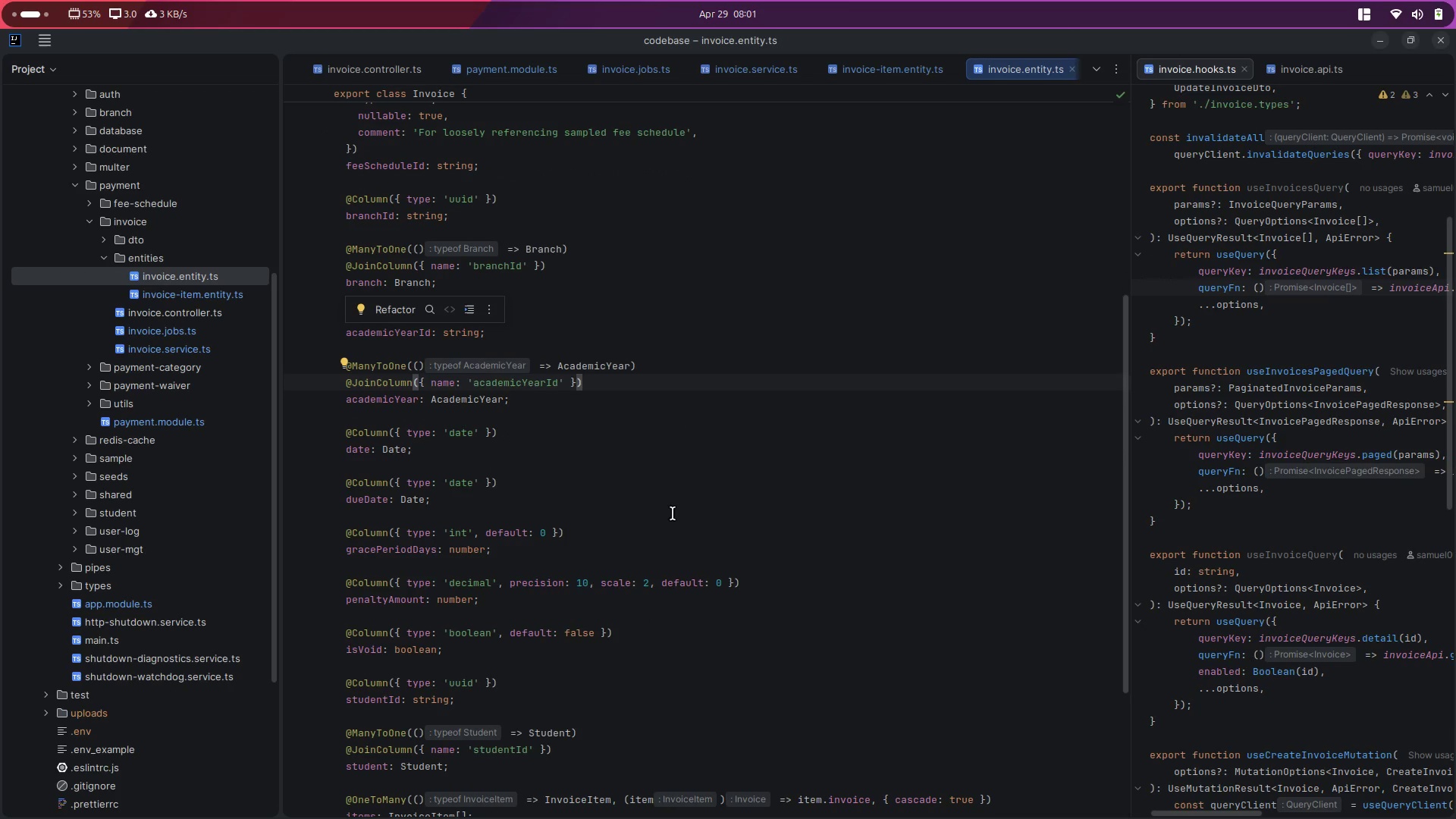 
key(Alt+AltLeft)
 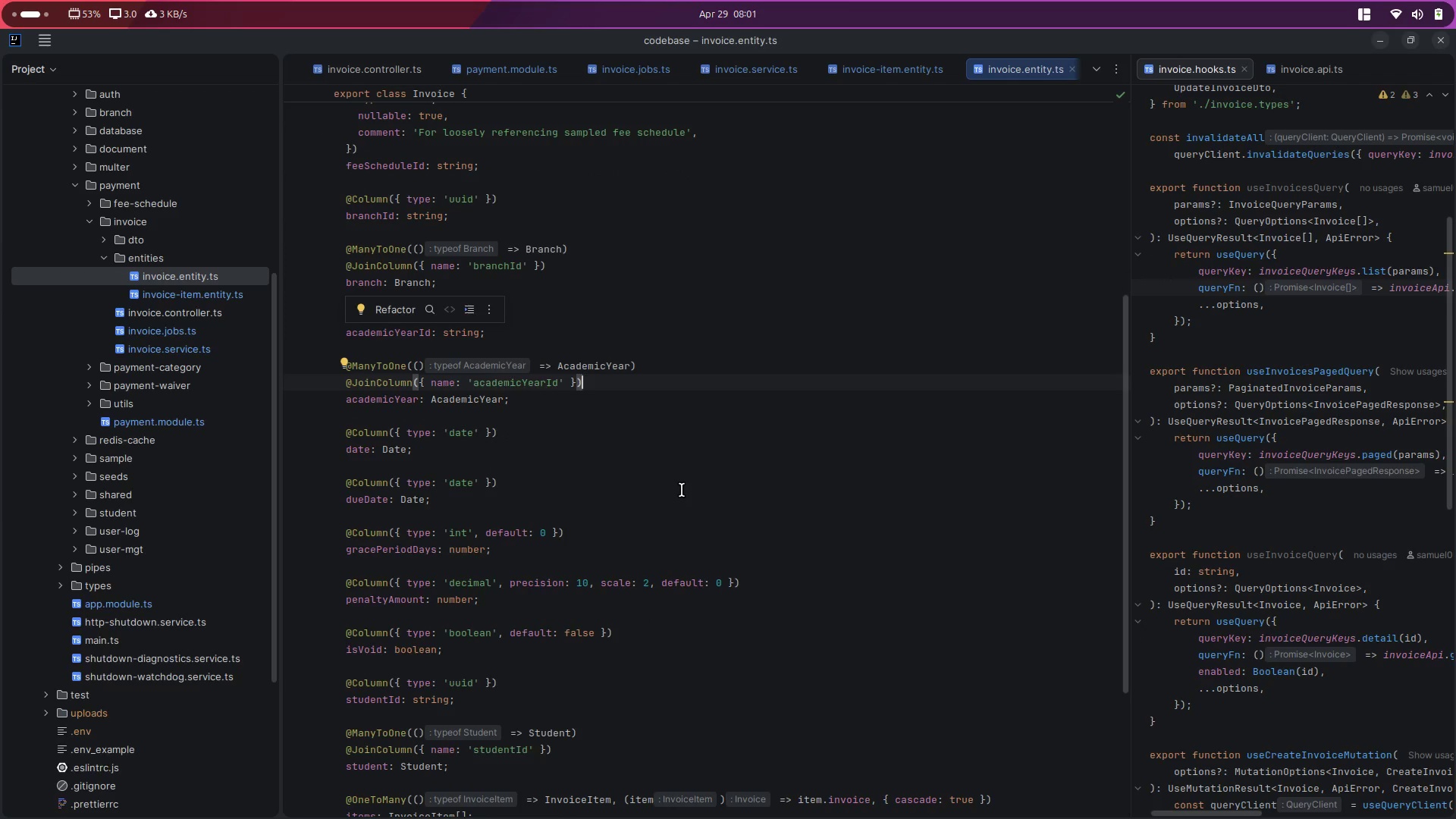 
key(Alt+Tab)